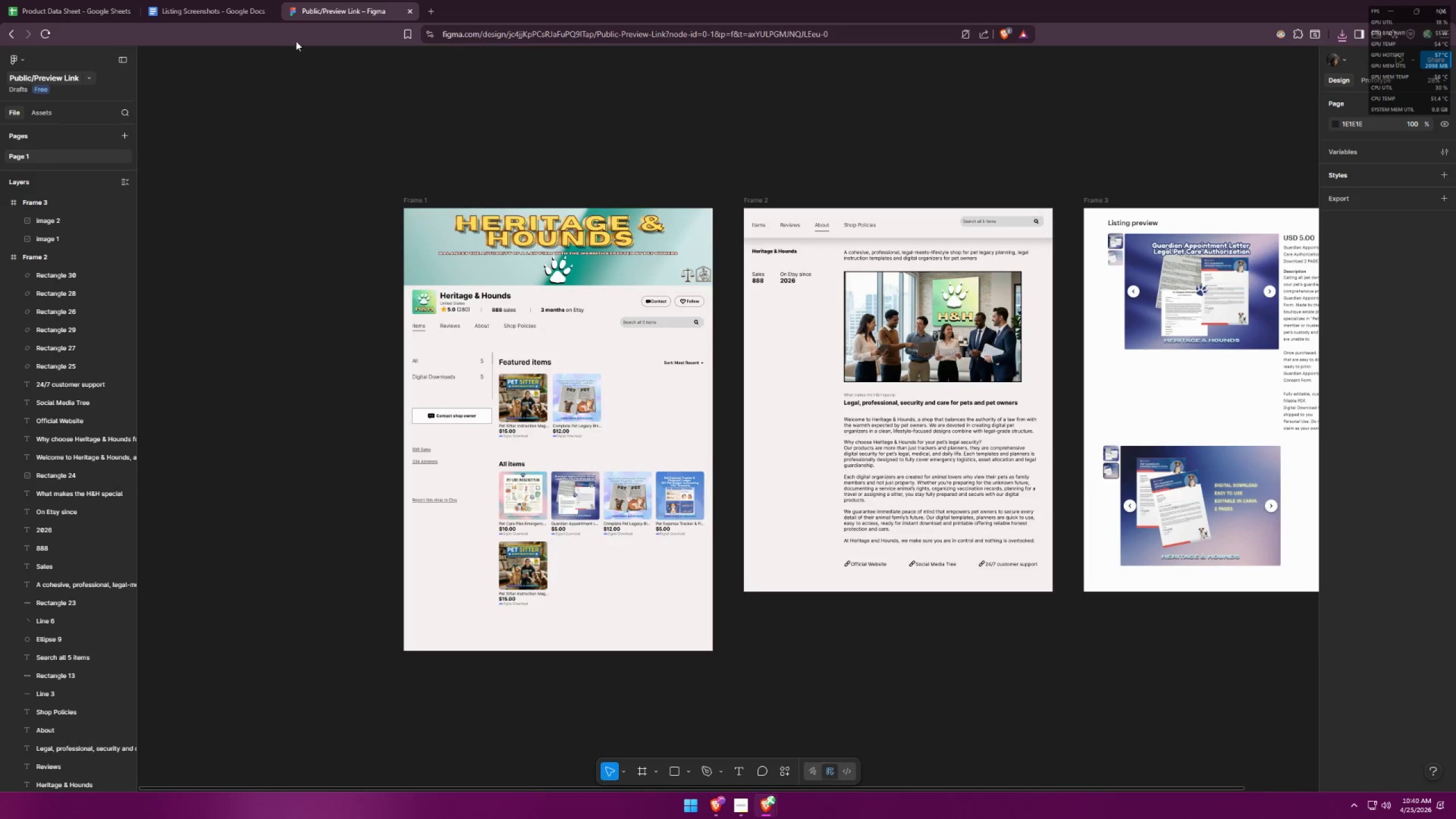 
left_click([243, 0])
 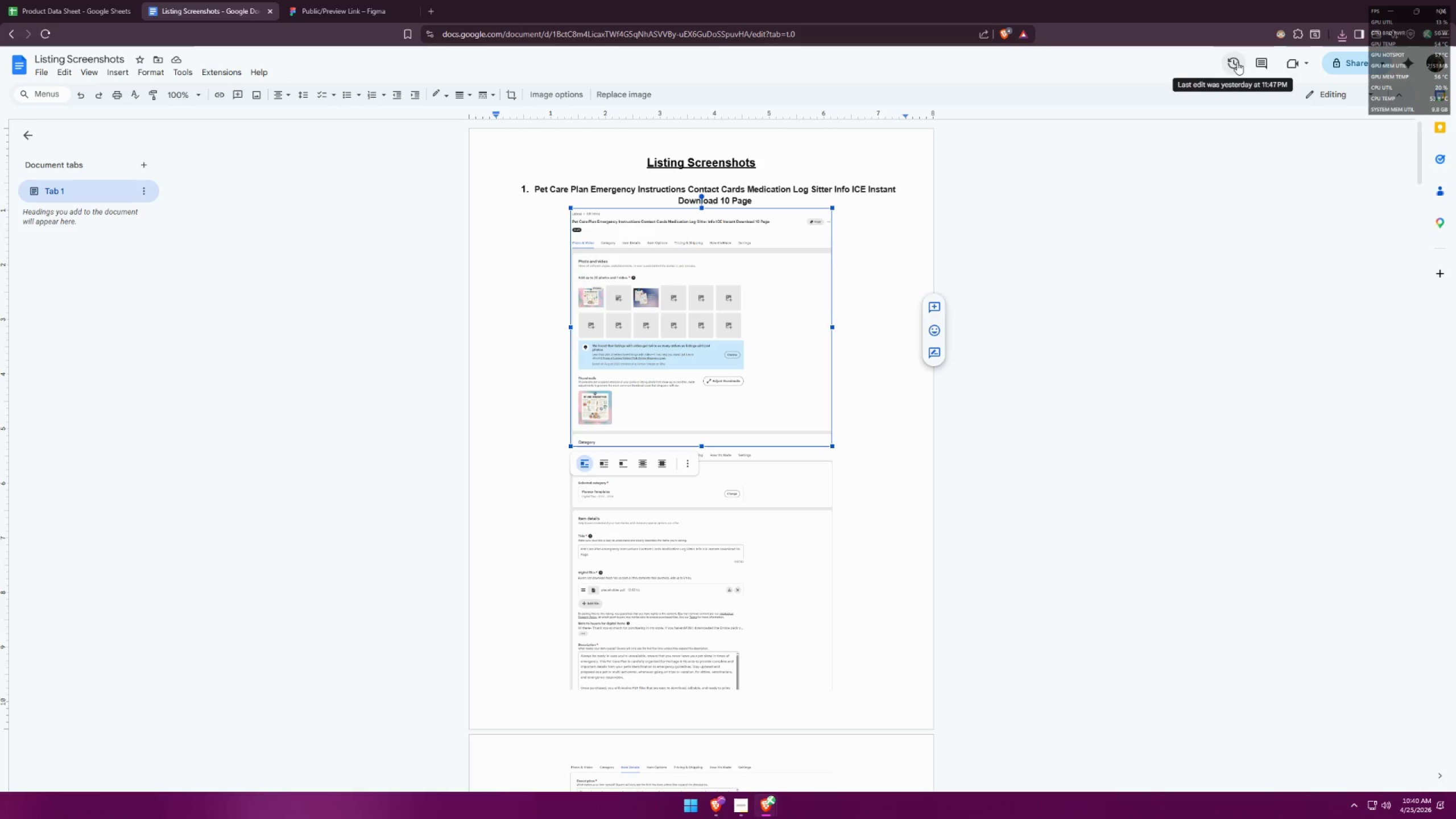 
left_click([32, 0])
 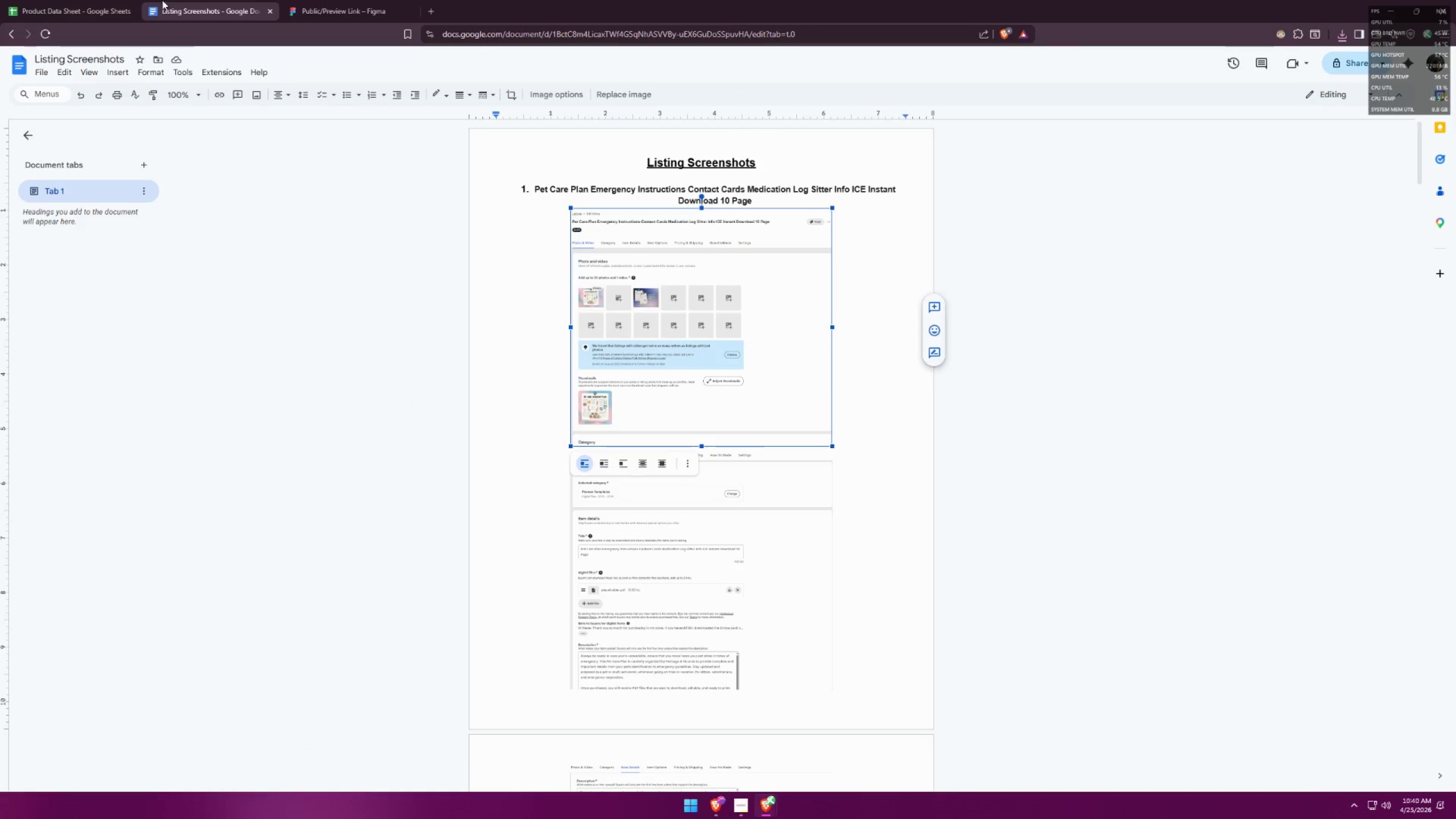 
left_click([1103, 391])
 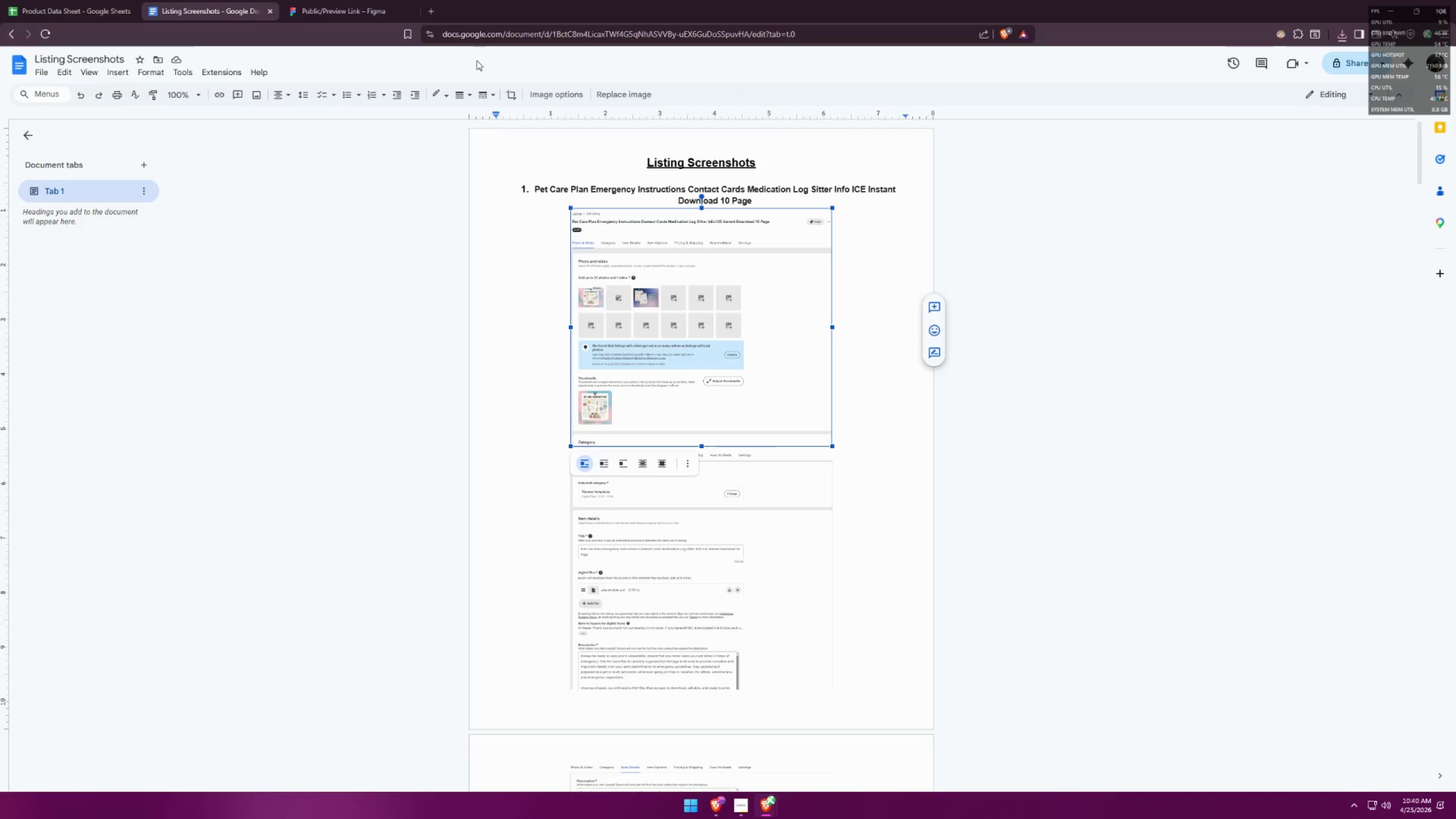 
left_click([350, 0])
 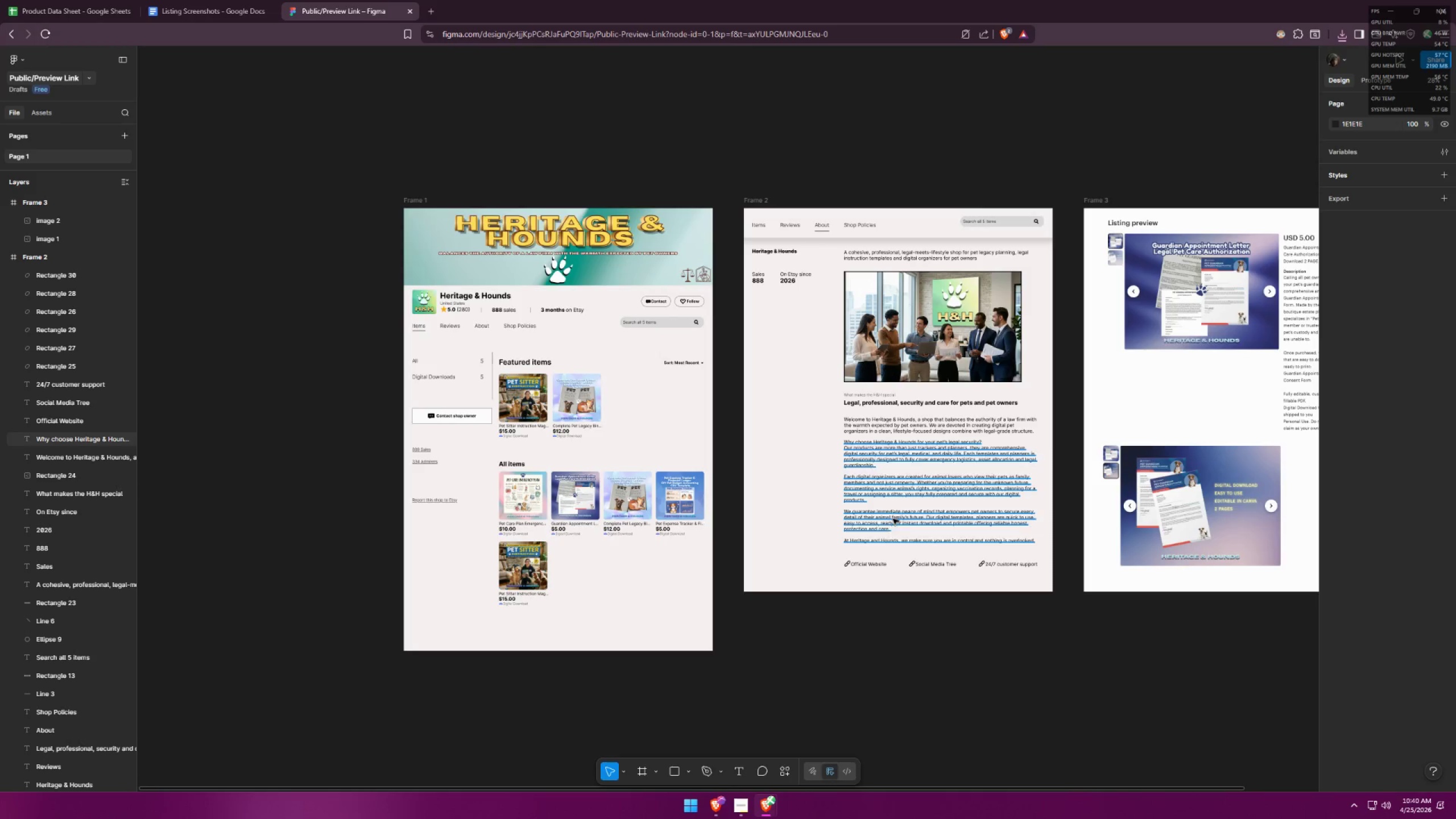 
left_click([964, 666])
 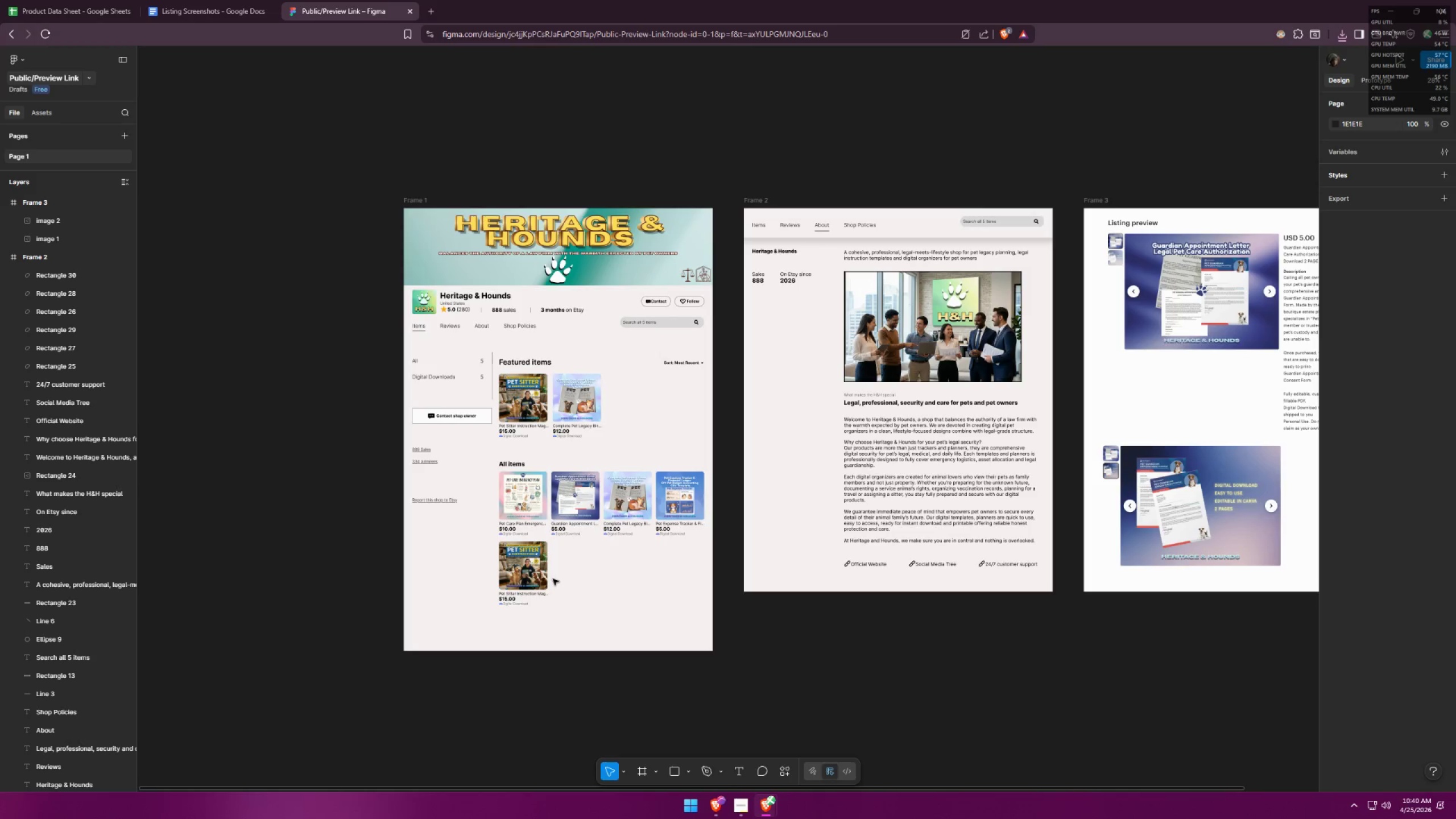 
hold_key(key=ControlLeft, duration=1.27)
scroll: coordinate [549, 532], scroll_direction: up, amount: 10.0
 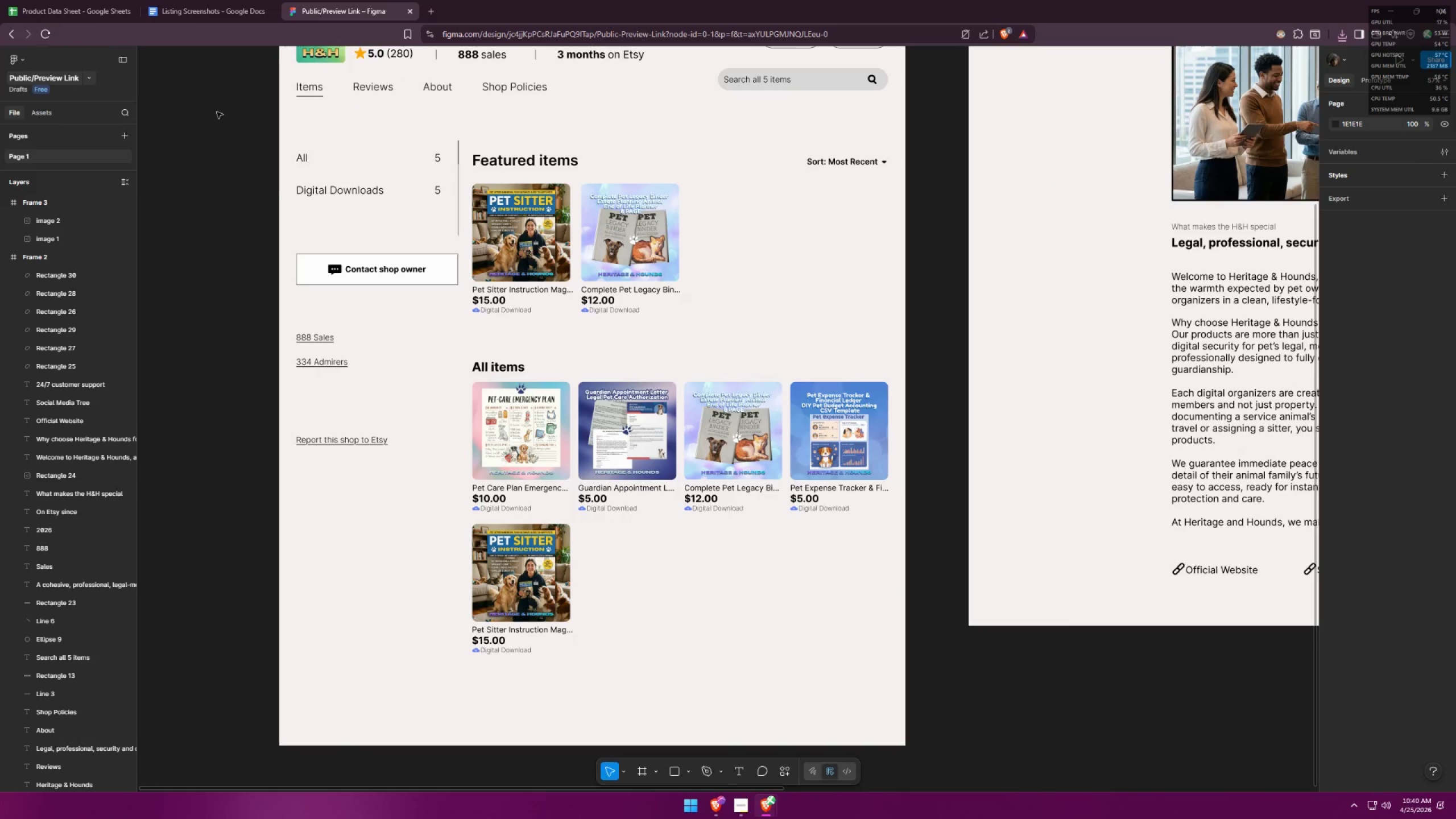 
left_click_drag(start_coordinate=[51, 0], to_coordinate=[977, 181])
 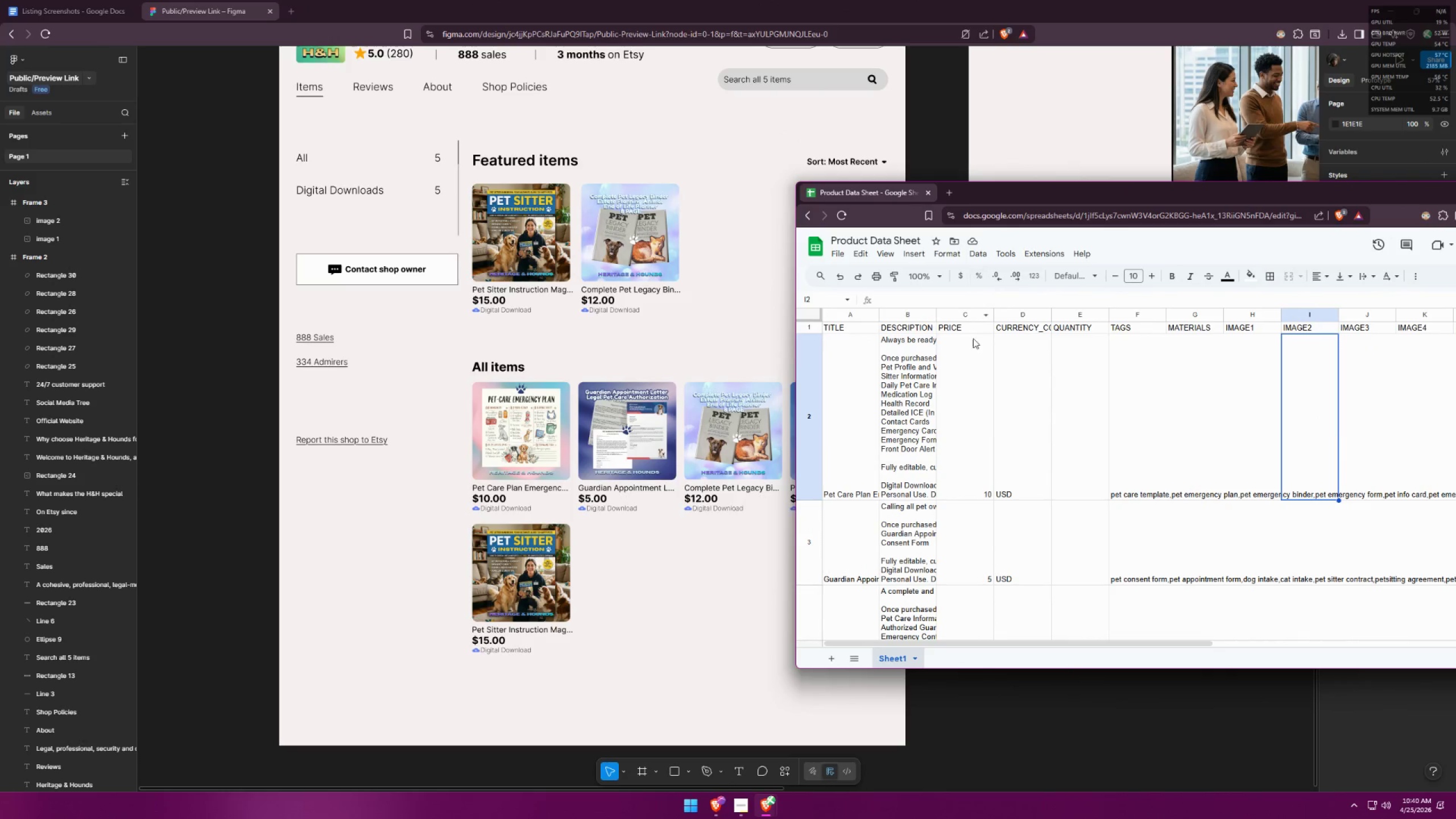 
scroll: coordinate [971, 399], scroll_direction: up, amount: 3.0
 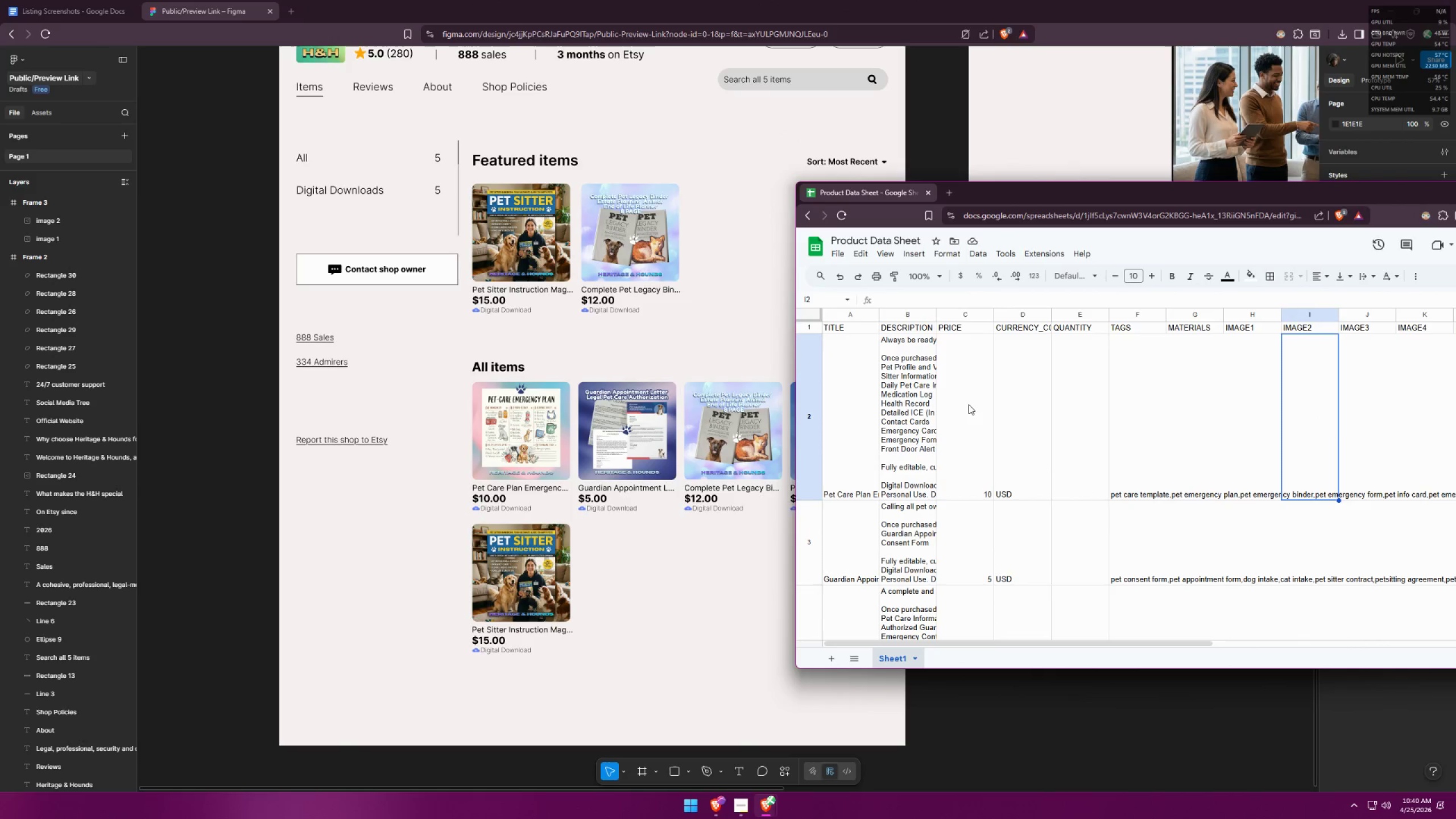 
left_click([957, 410])
 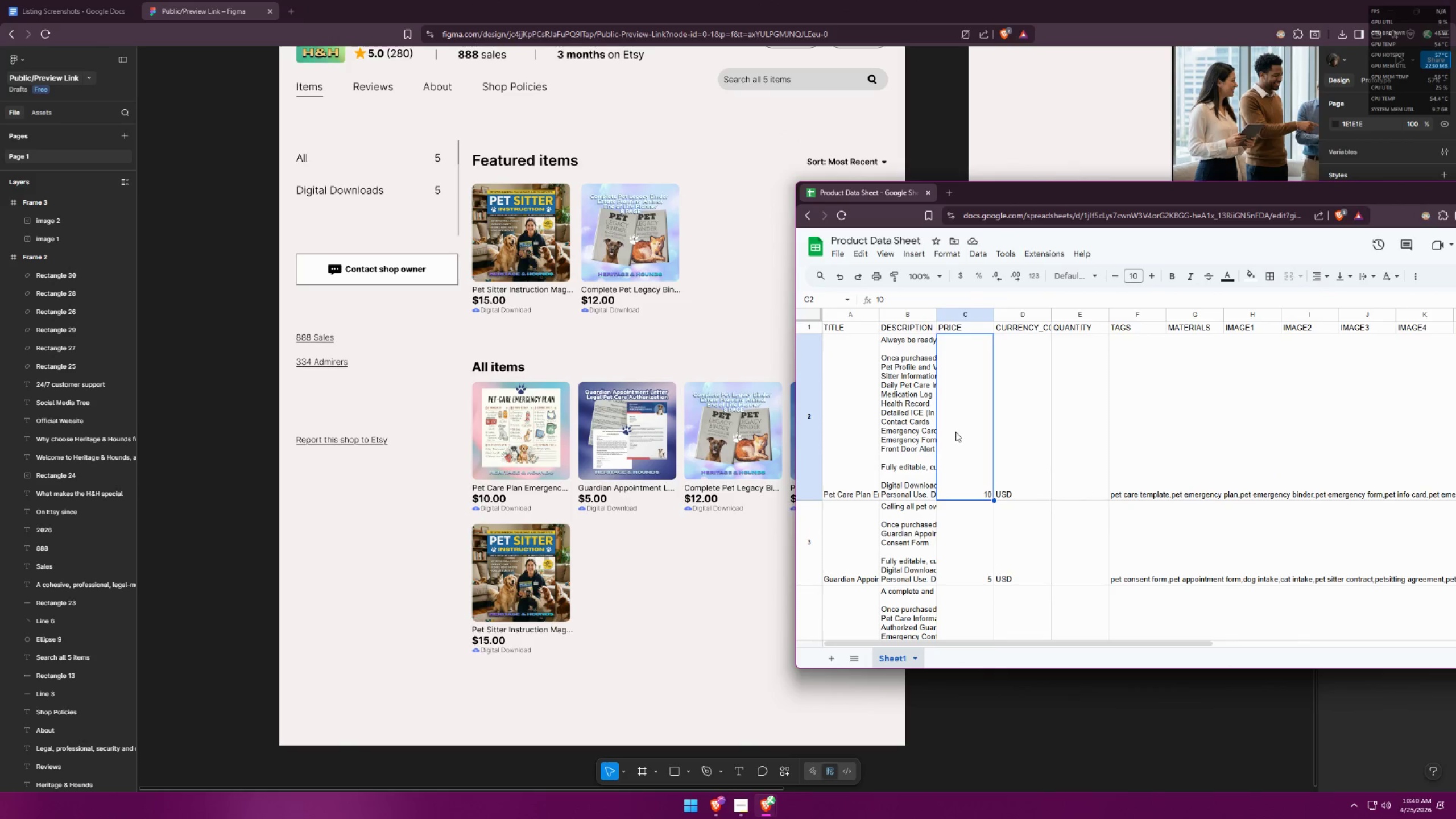 
scroll: coordinate [978, 482], scroll_direction: down, amount: 2.0
 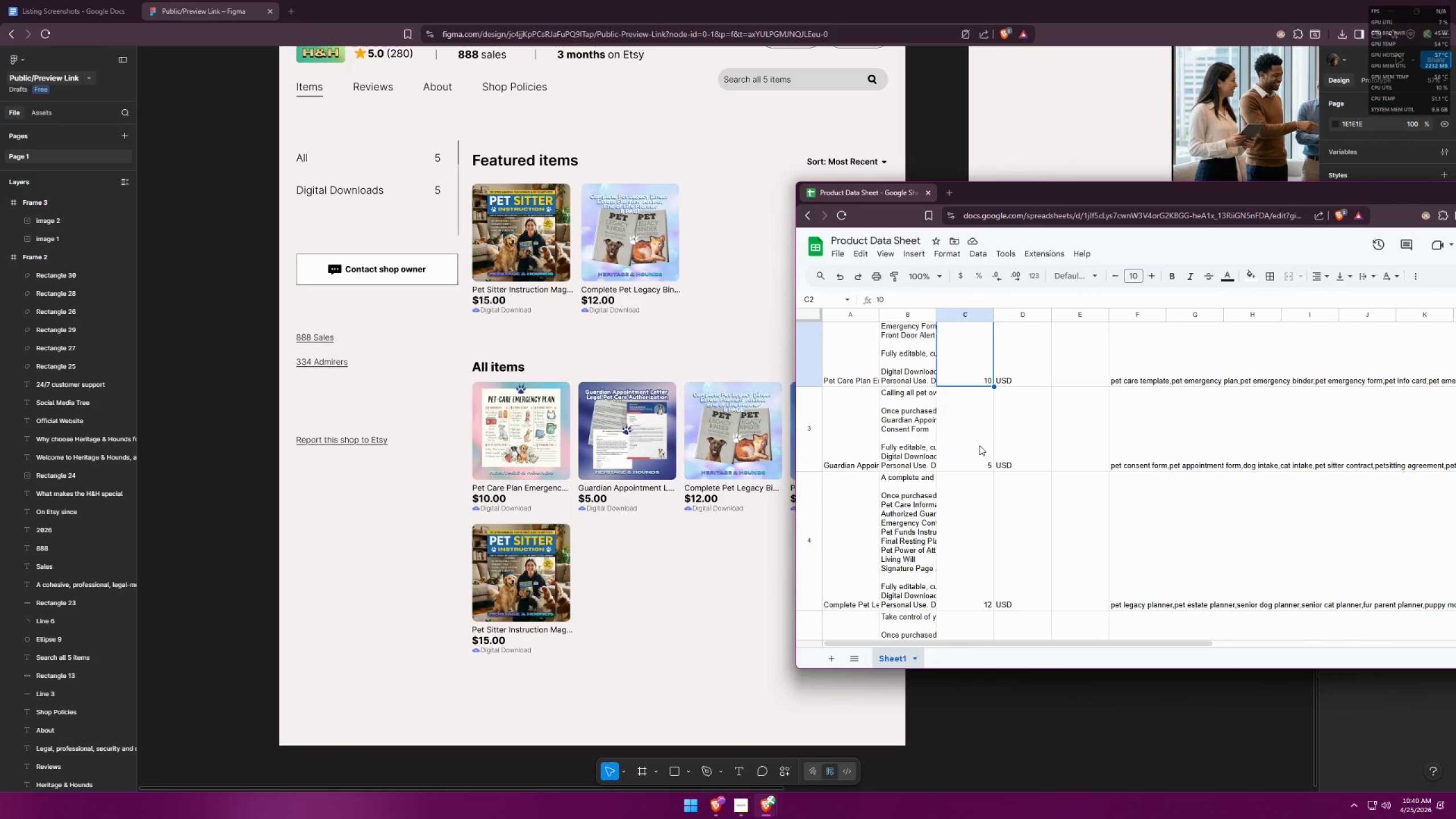 
left_click([979, 445])
 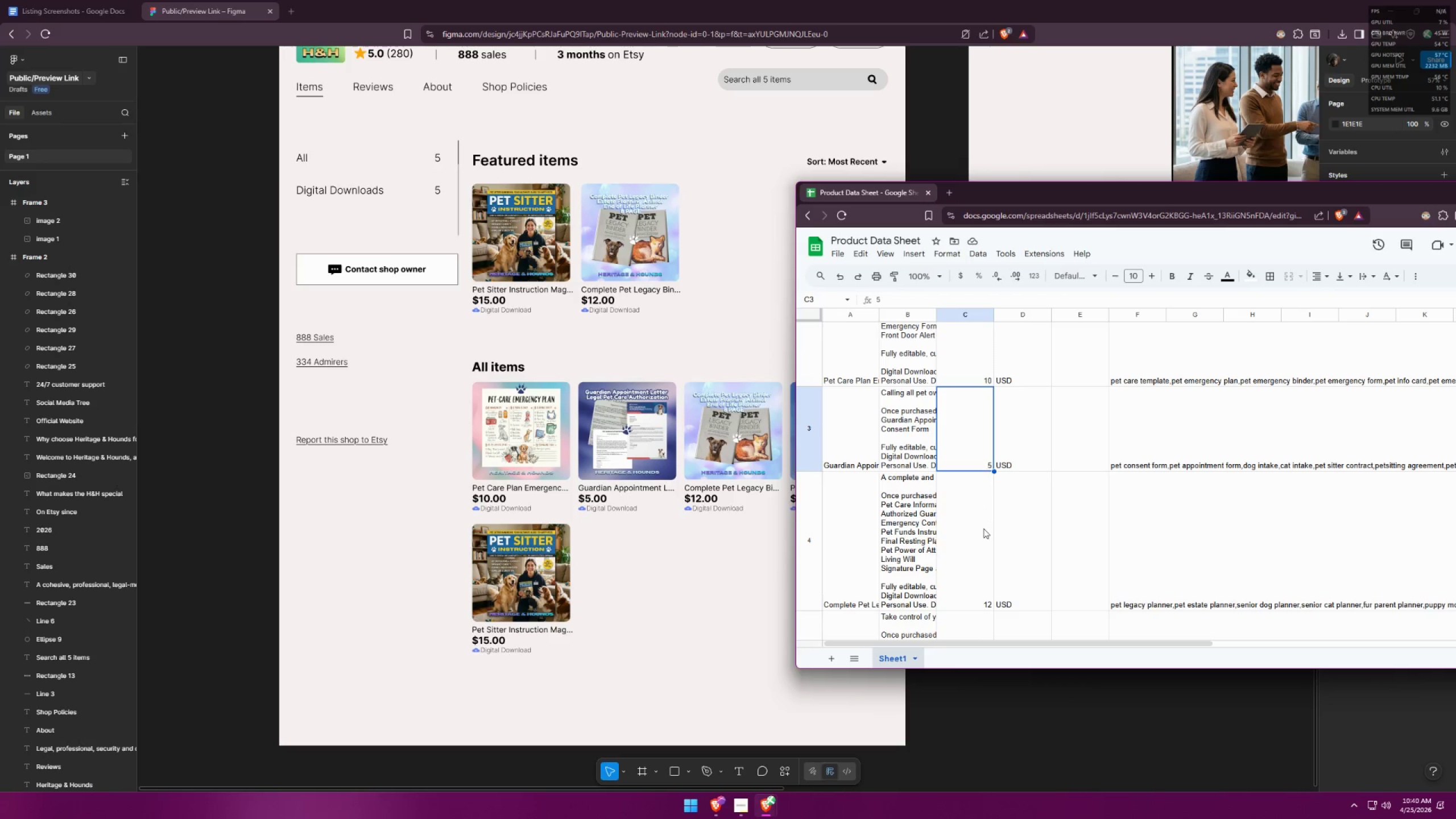 
left_click([974, 495])
 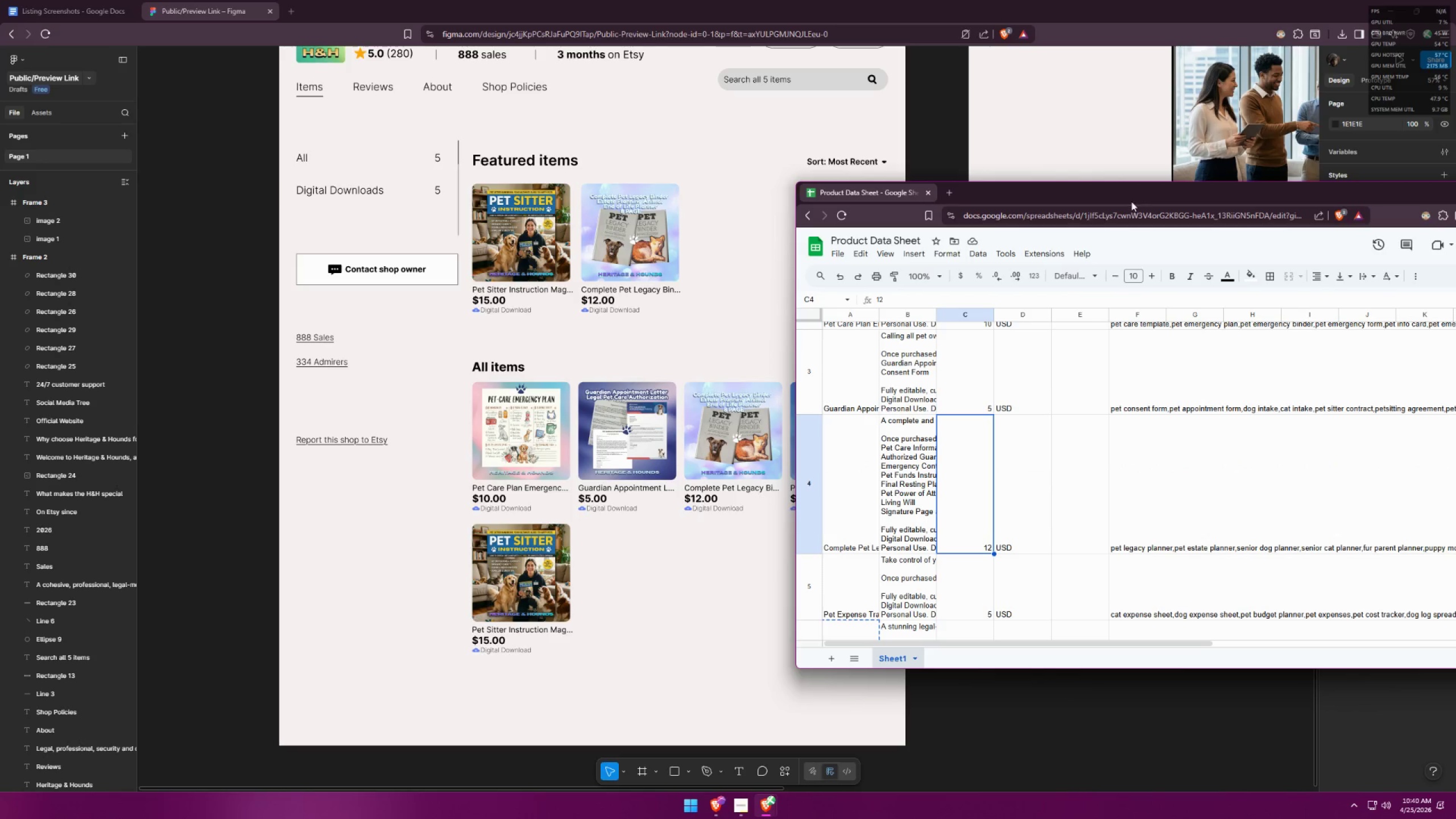 
scroll: coordinate [983, 533], scroll_direction: down, amount: 1.0
 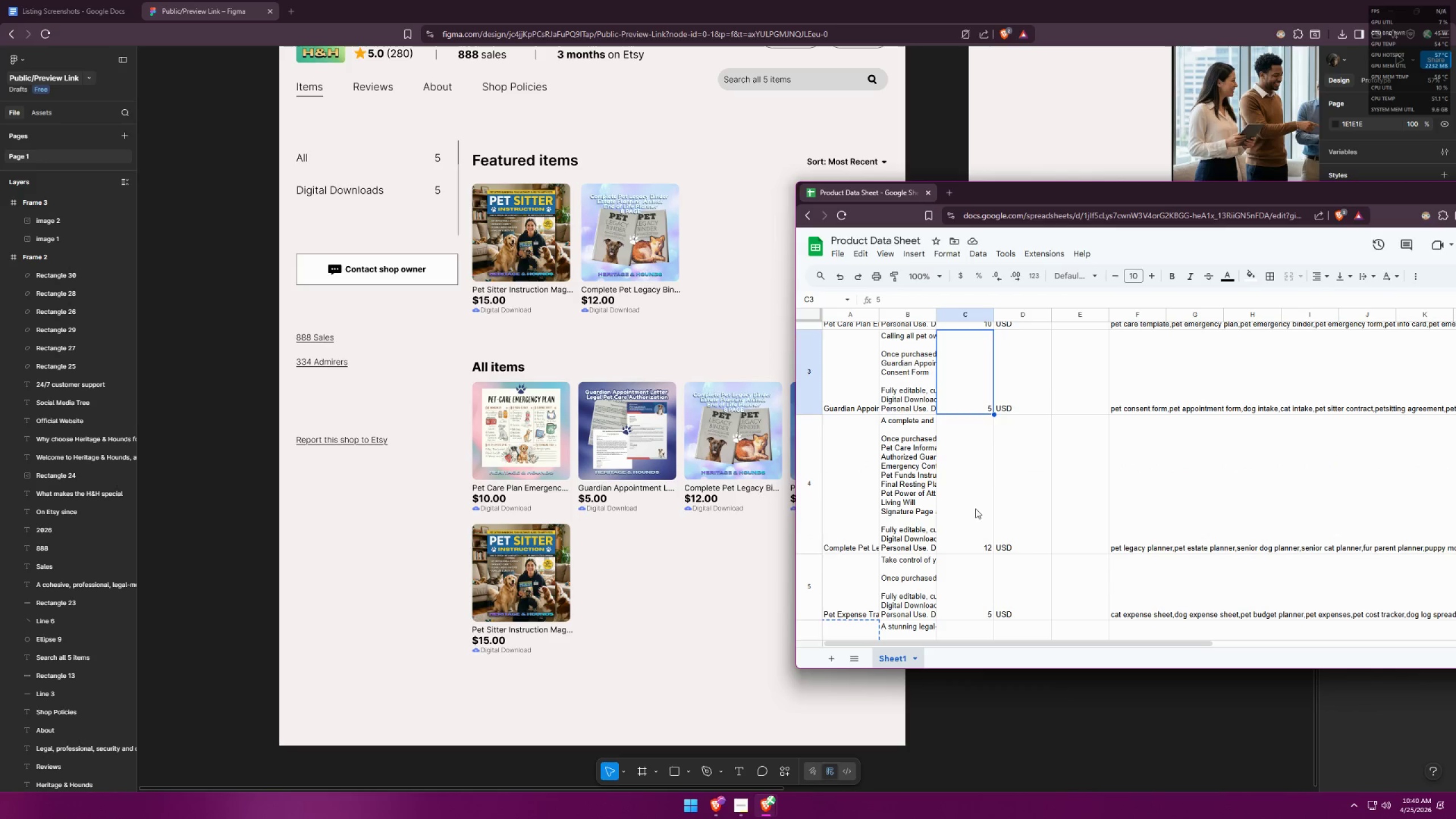 
left_click_drag(start_coordinate=[1131, 201], to_coordinate=[1218, 195])
 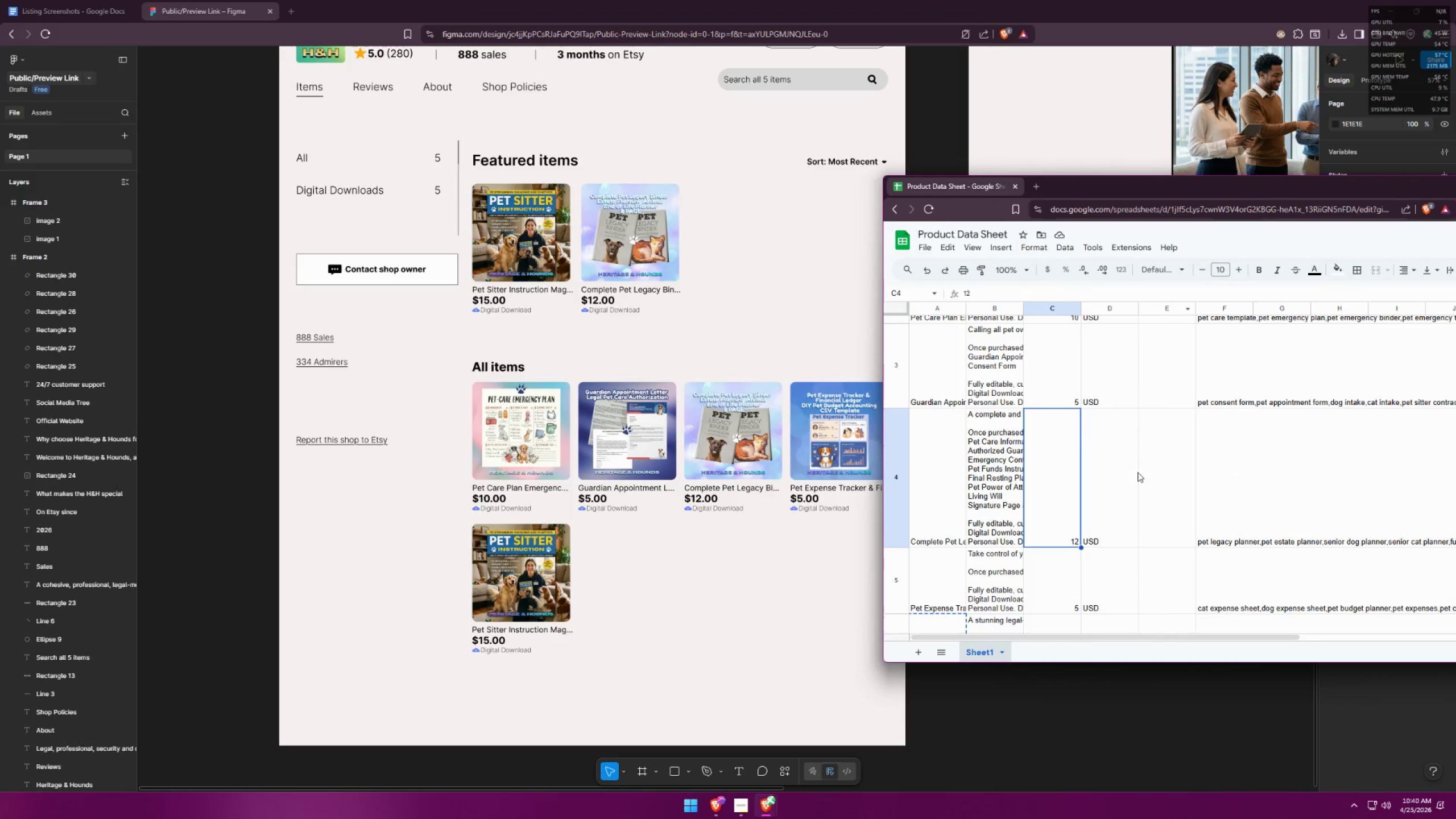 
scroll: coordinate [1134, 476], scroll_direction: down, amount: 2.0
 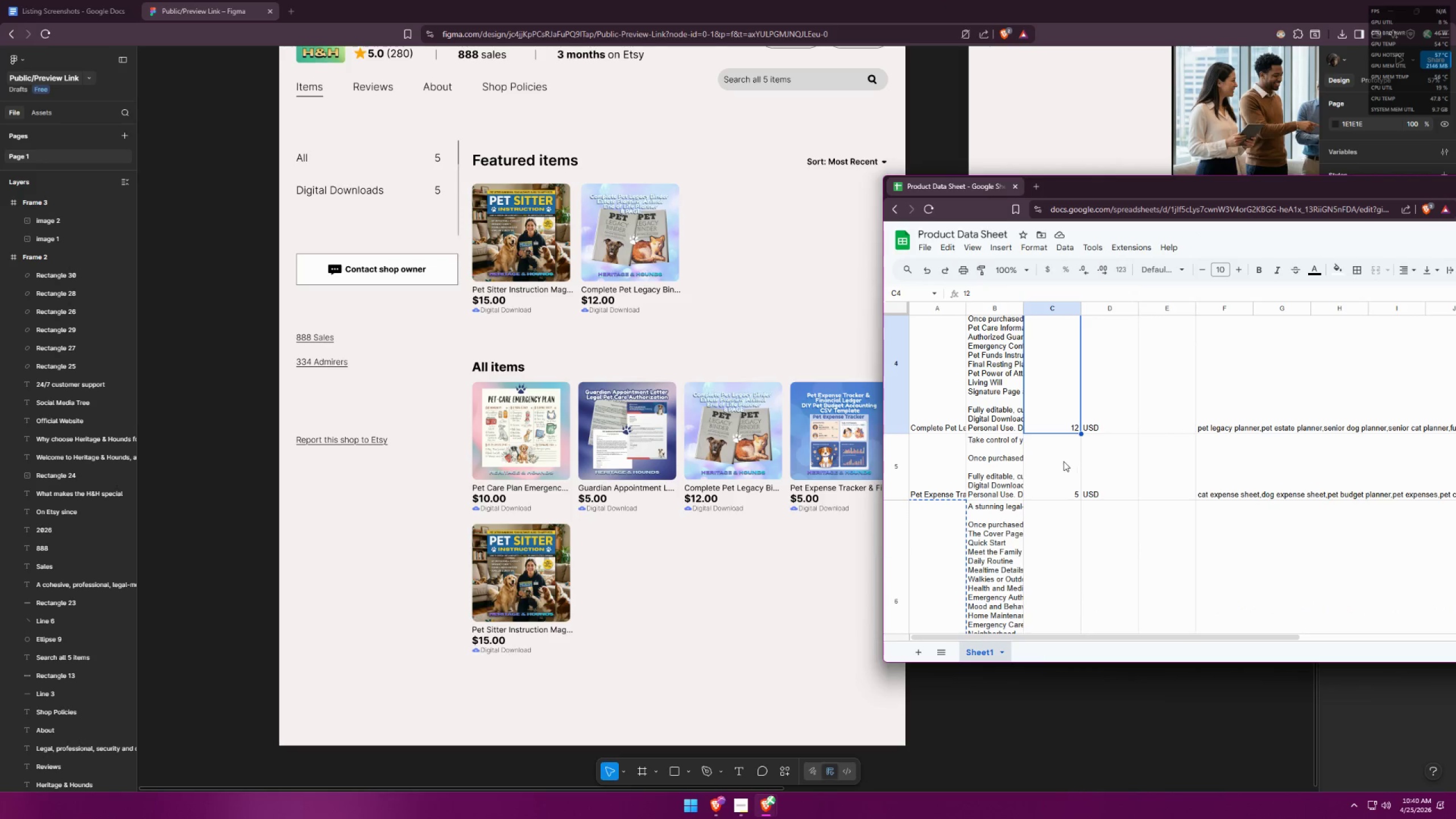 
left_click([1063, 461])
 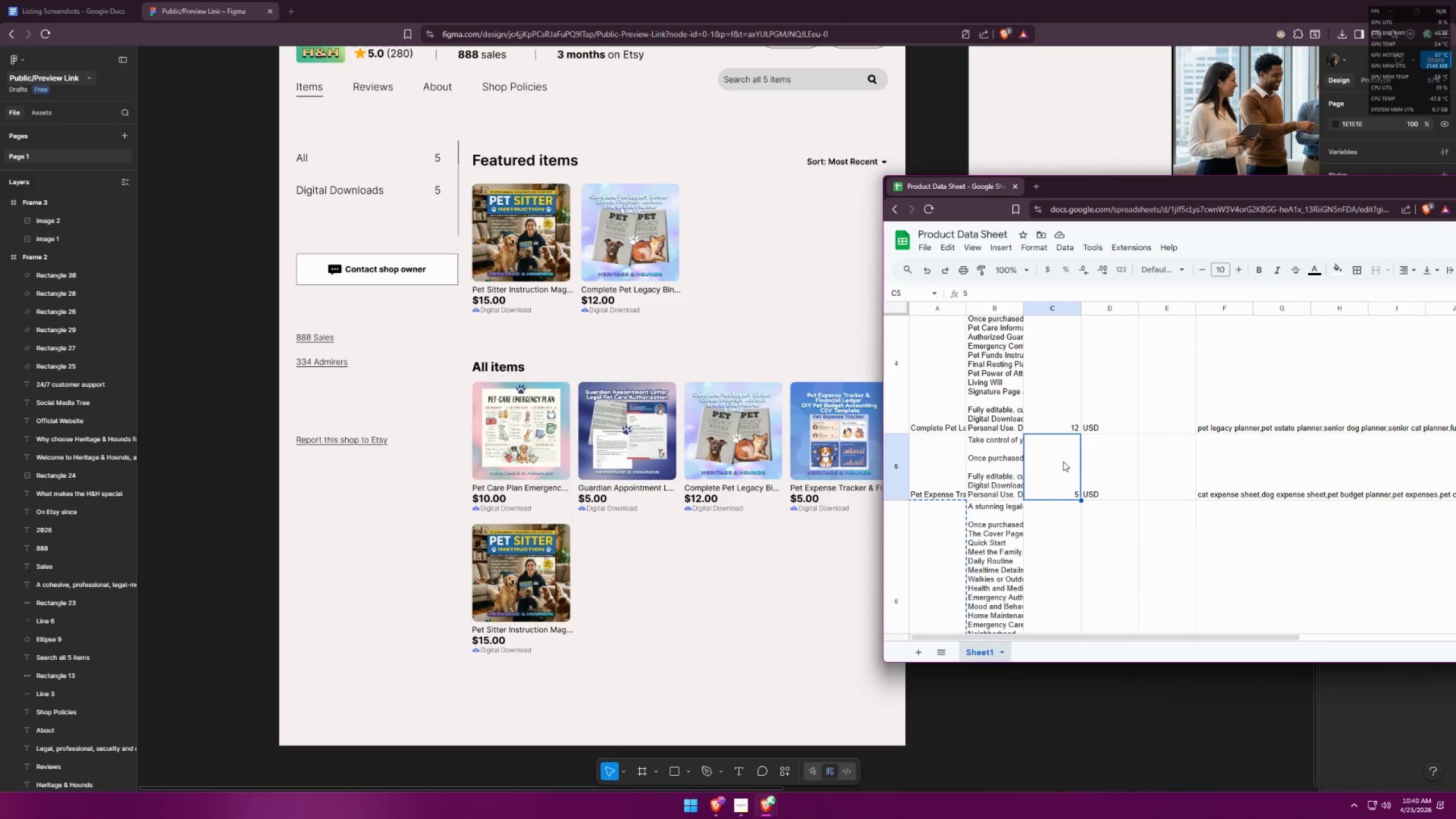 
scroll: coordinate [1064, 462], scroll_direction: down, amount: 3.0
 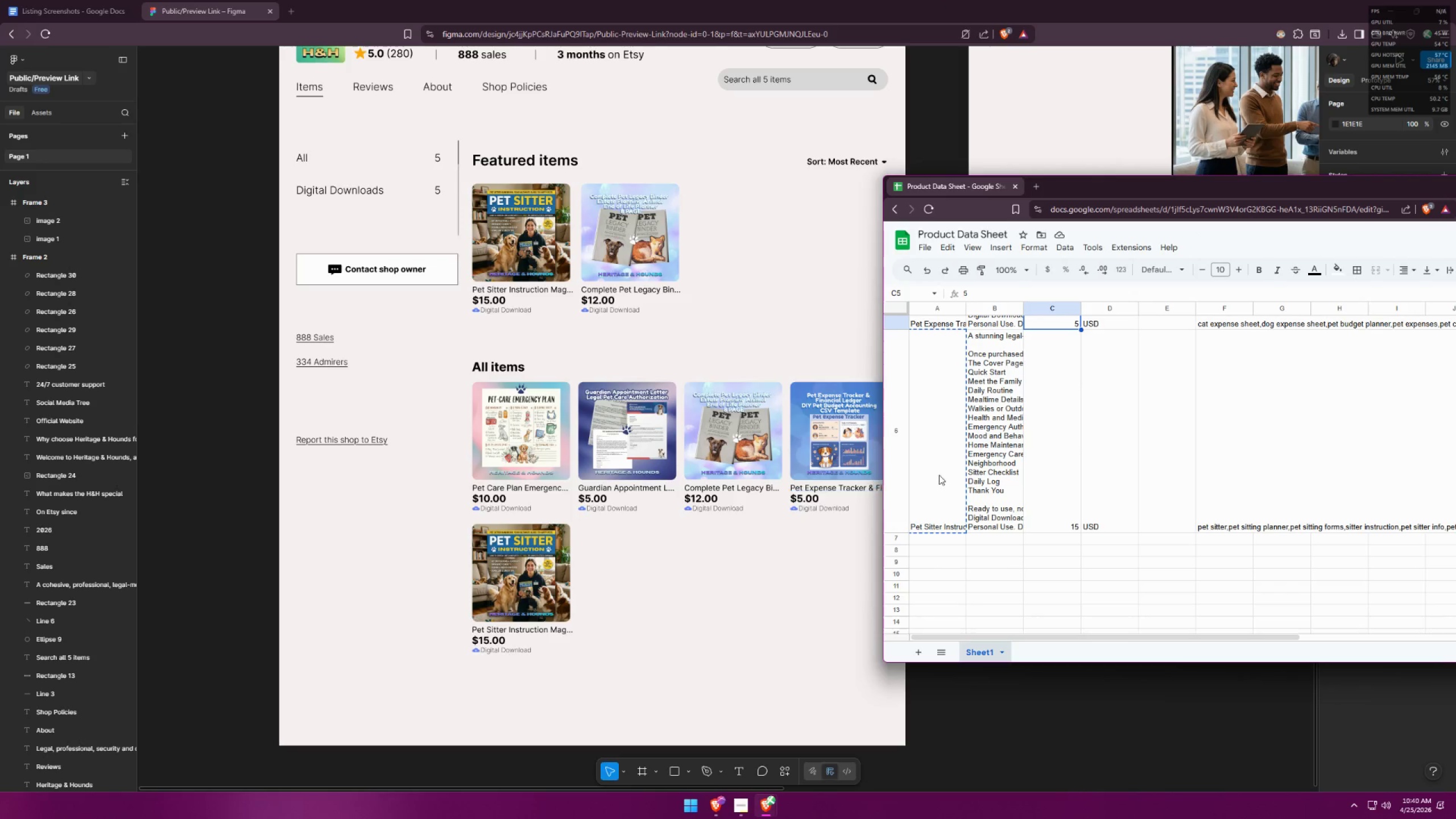 
left_click([1057, 467])
 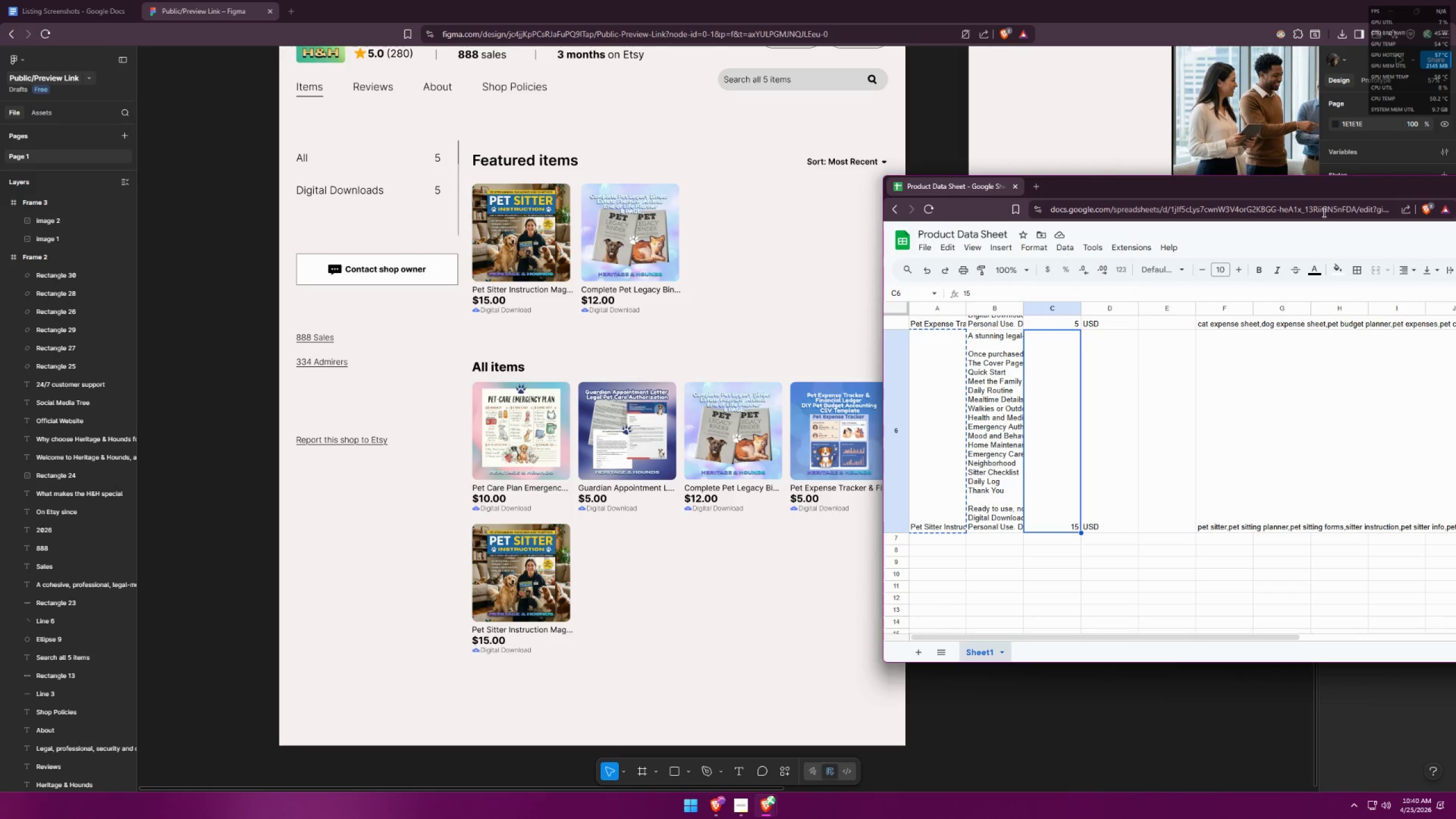 
left_click_drag(start_coordinate=[1325, 192], to_coordinate=[751, 285])
 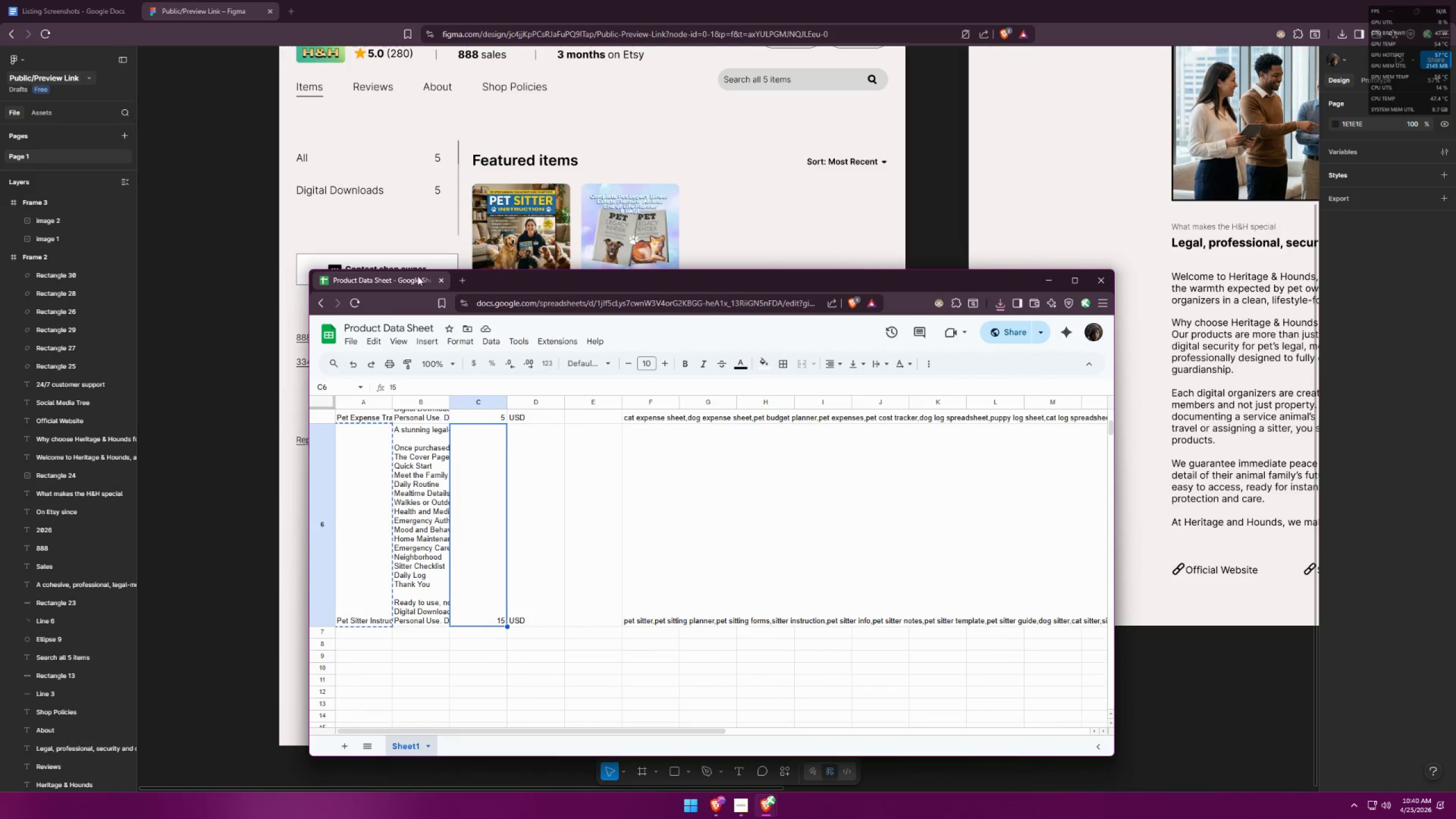 
left_click_drag(start_coordinate=[384, 280], to_coordinate=[46, 0])
 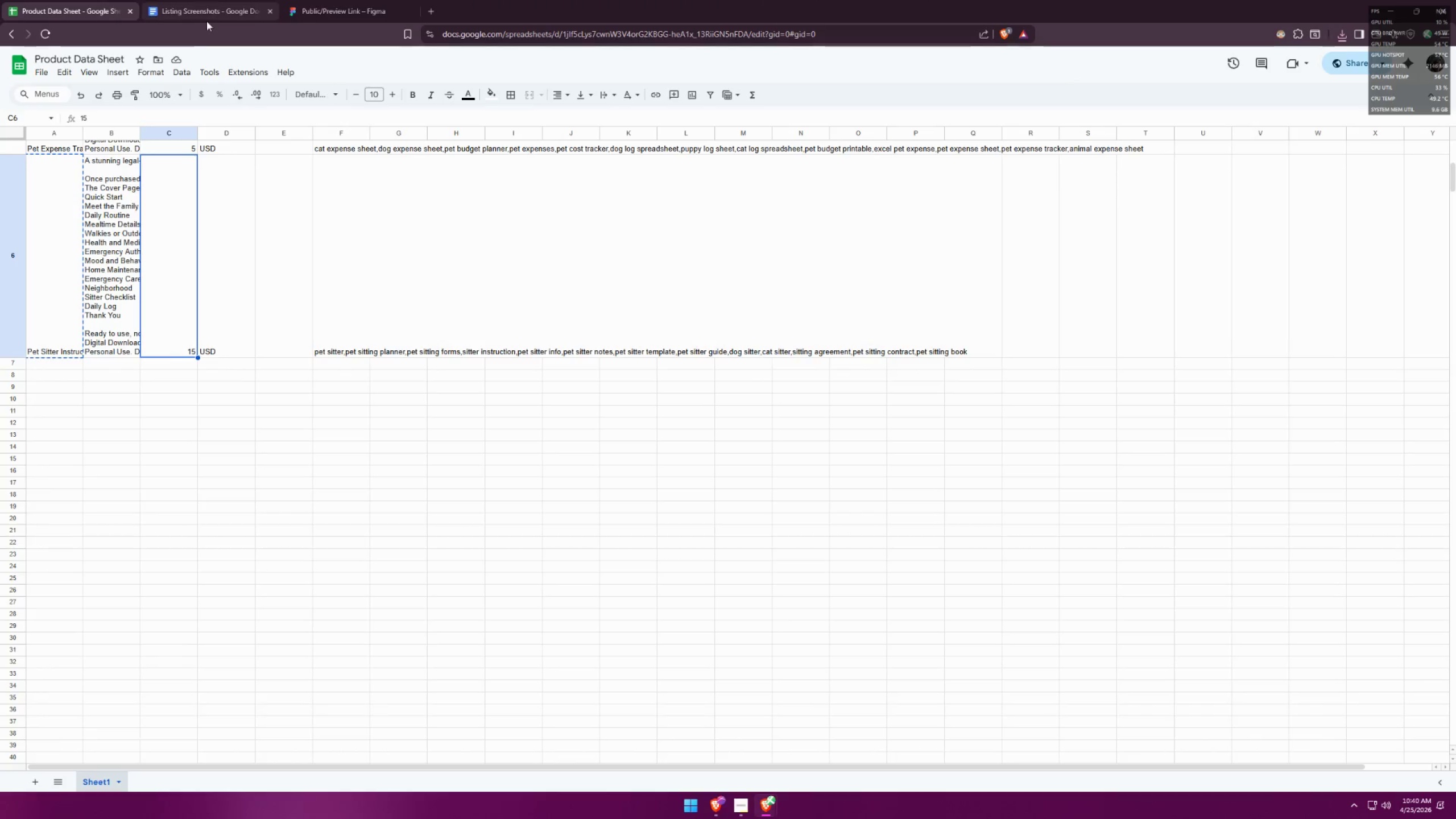 
left_click([208, 20])
 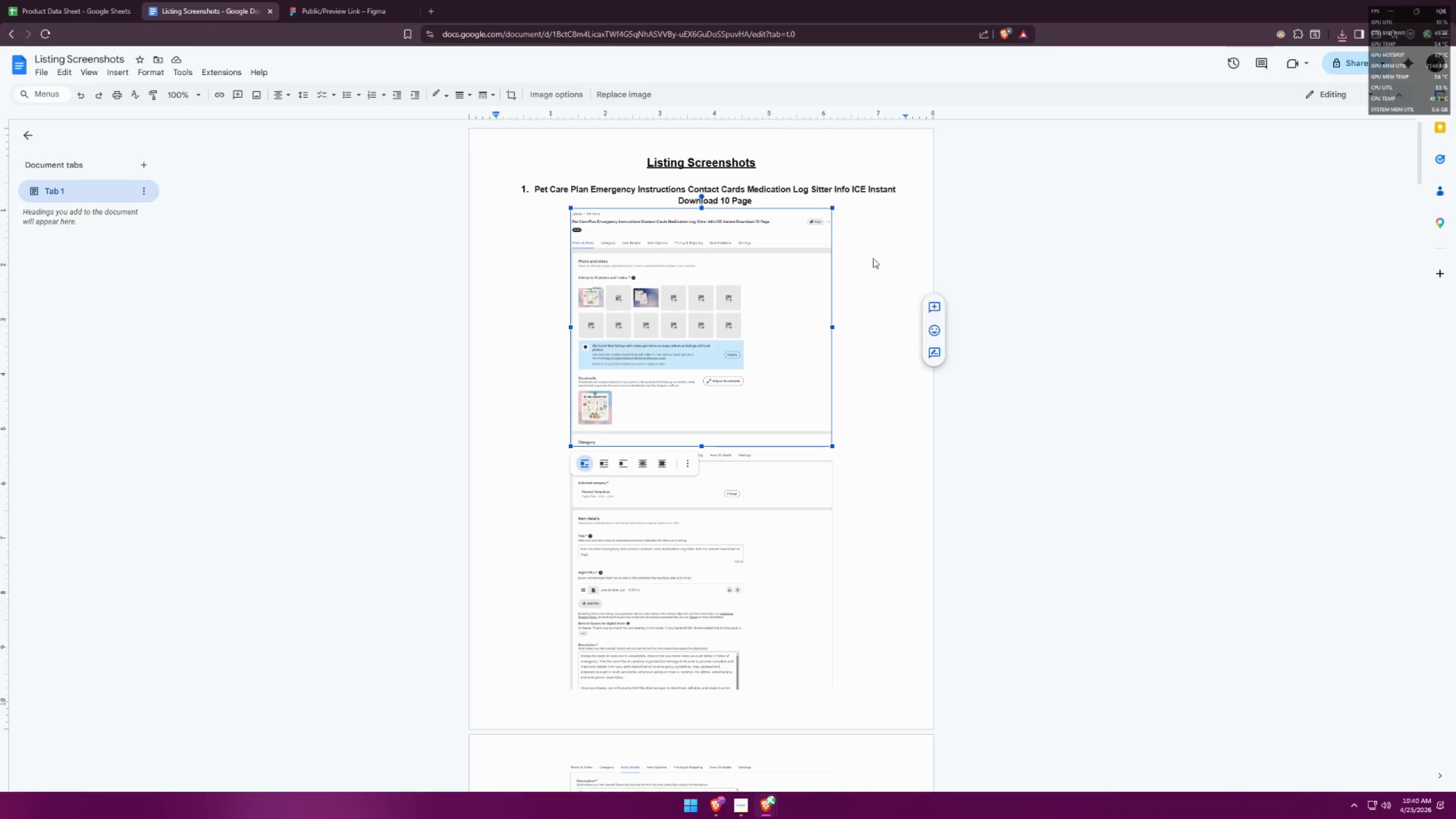 
left_click([1215, 299])
 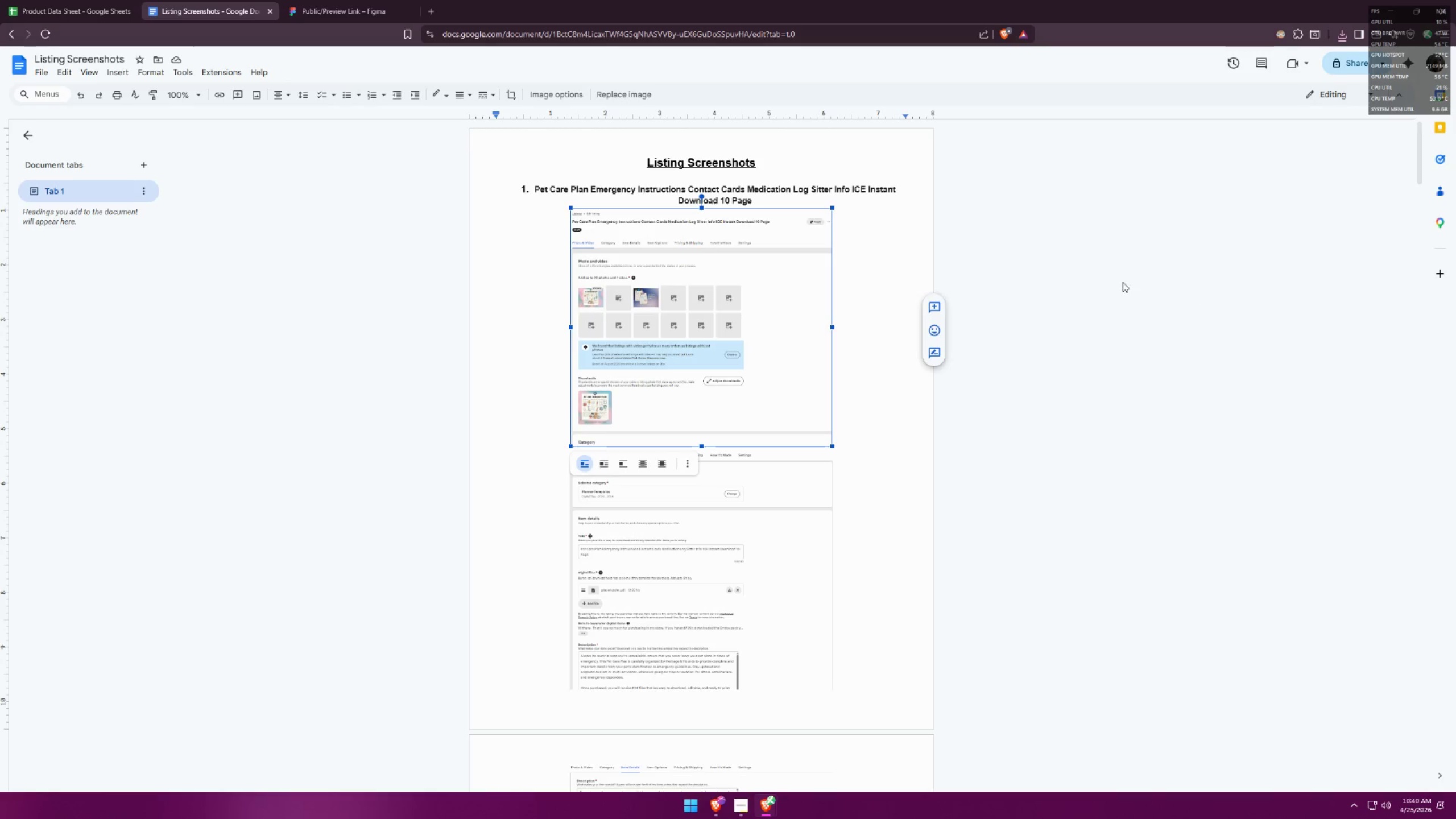 
left_click([1025, 231])
 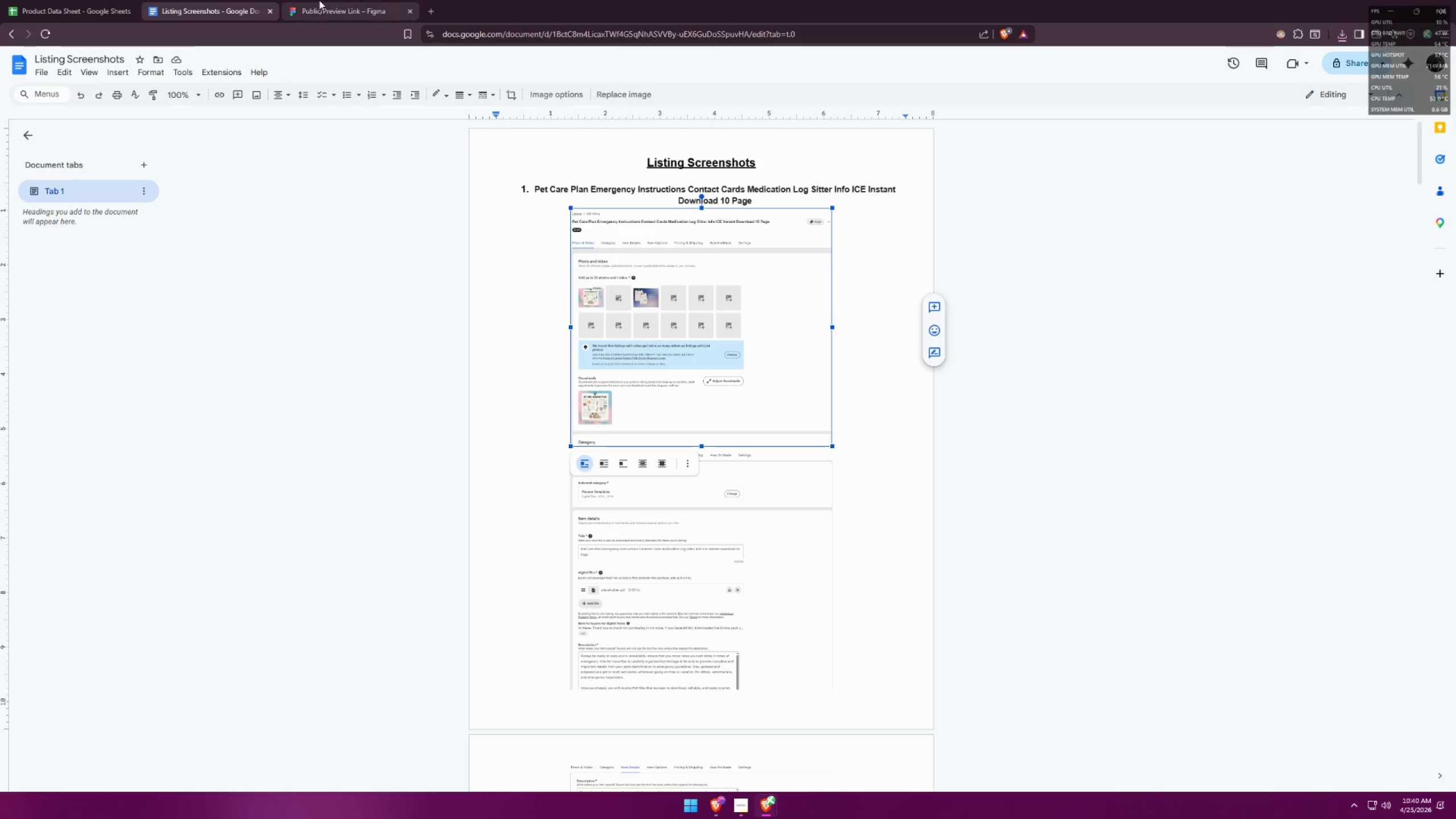 
left_click([346, 0])
 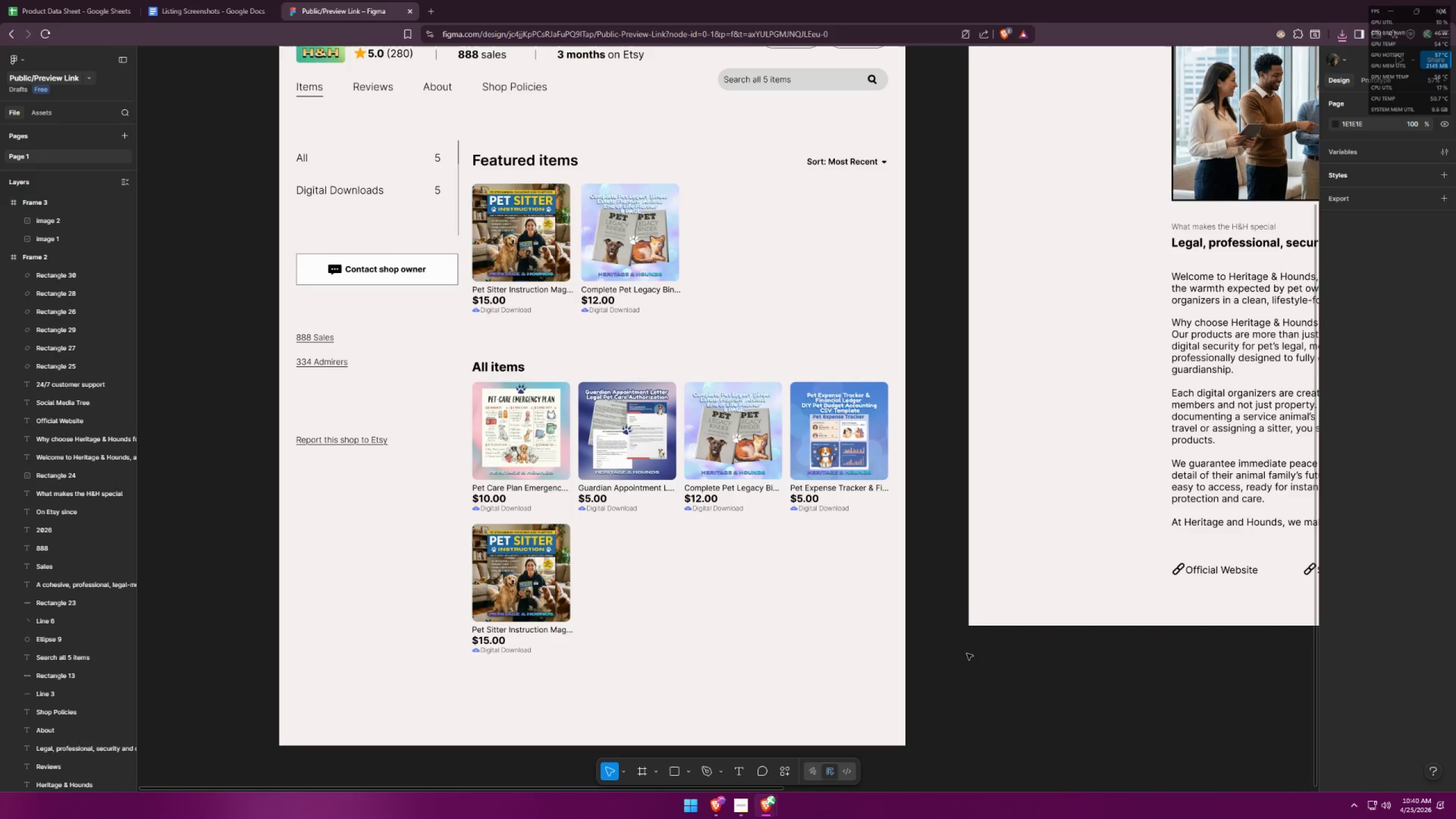 
hold_key(key=ControlLeft, duration=1.5)
scroll: coordinate [679, 434], scroll_direction: down, amount: 8.0
 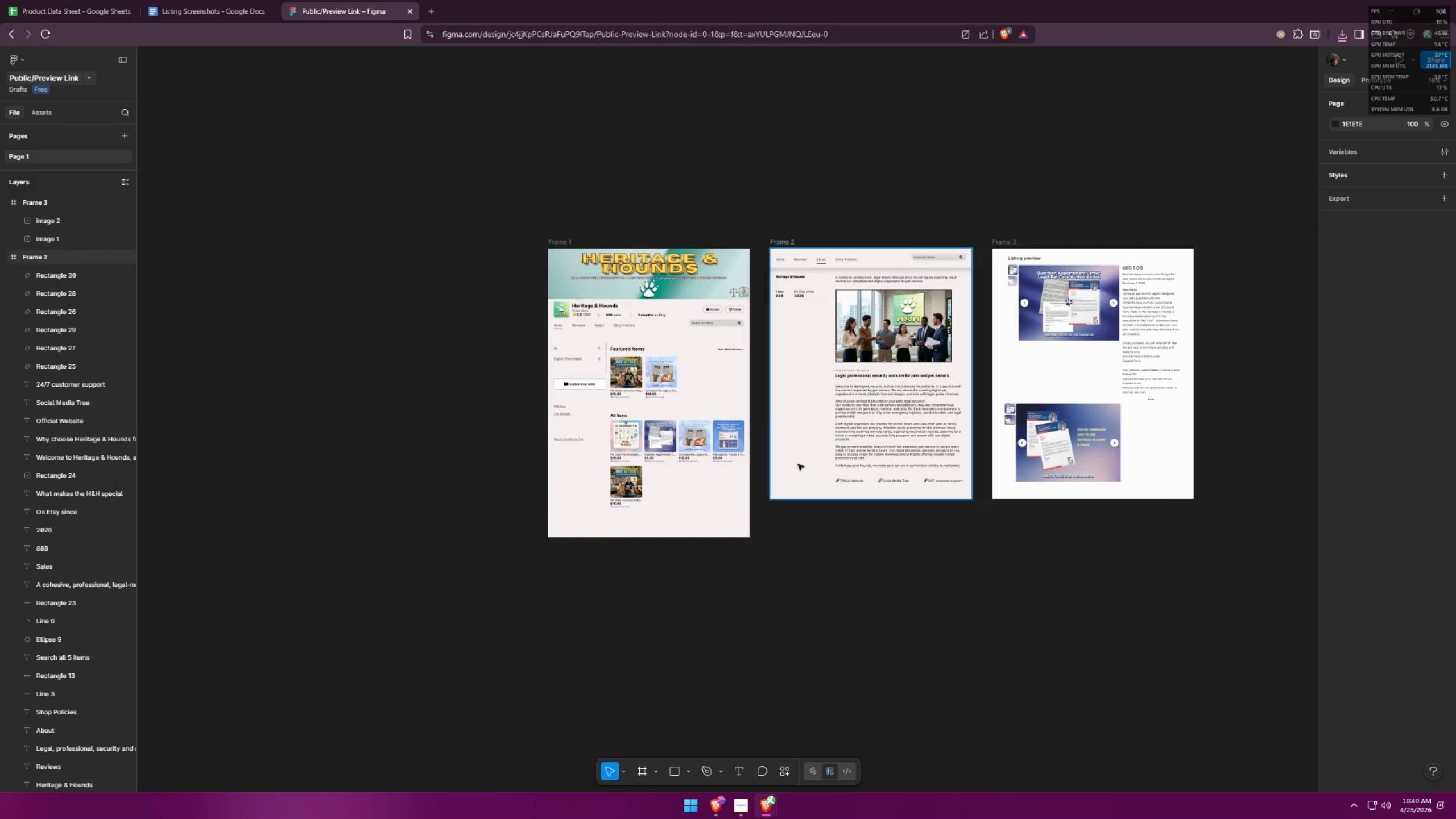 
key(Control+ControlLeft)
 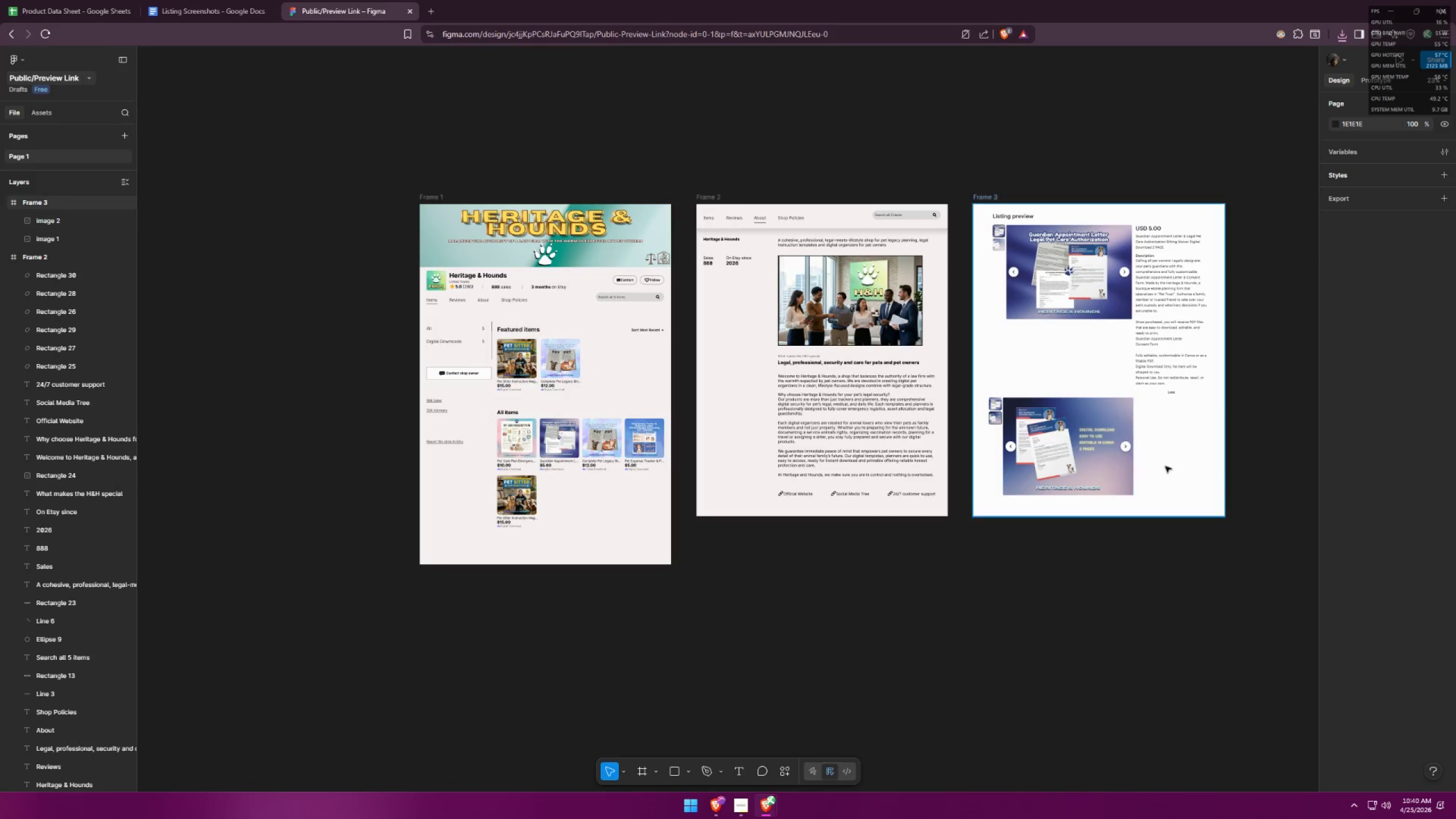 
key(Control+ControlLeft)
 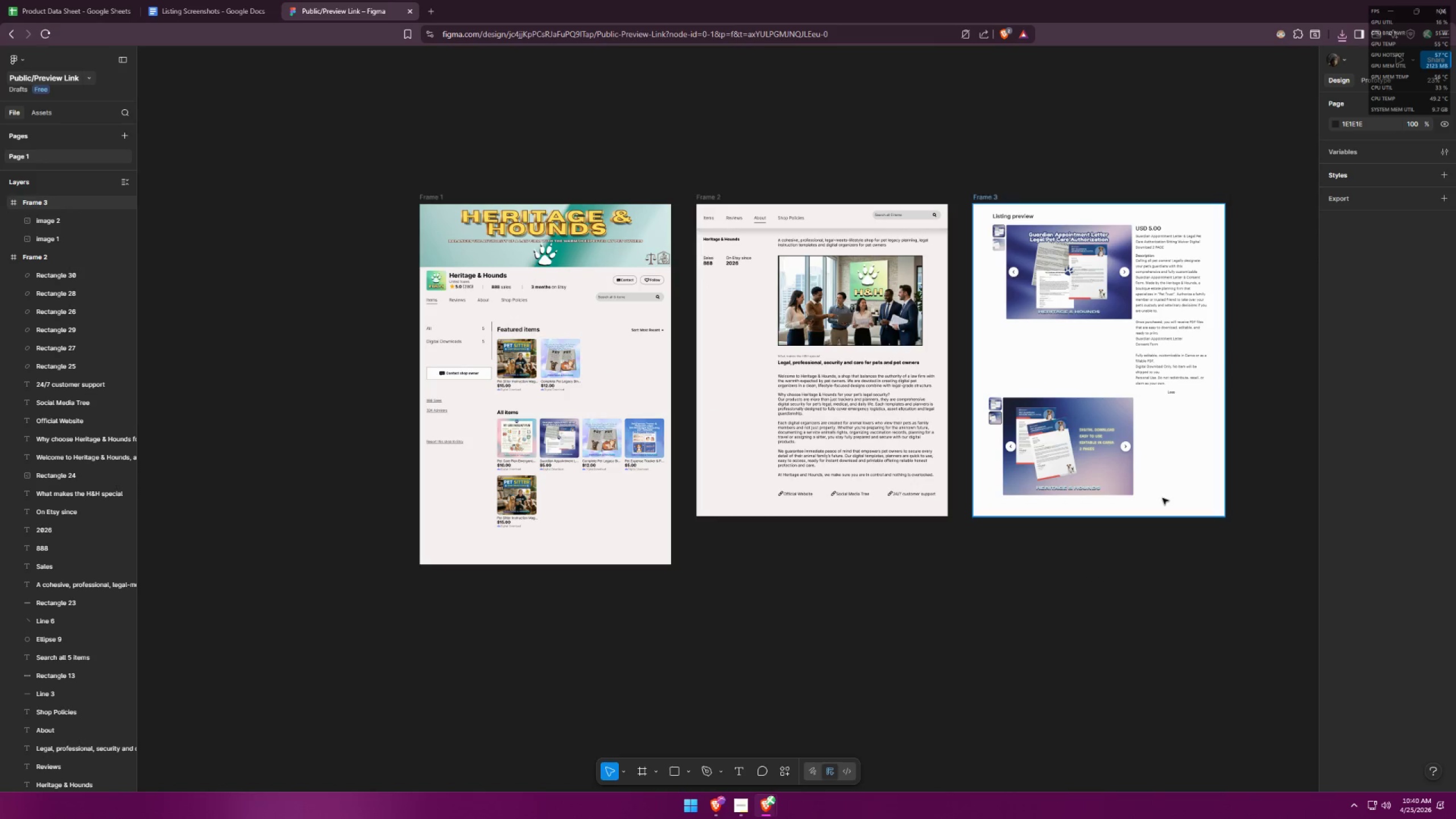 
key(Control+ControlLeft)
 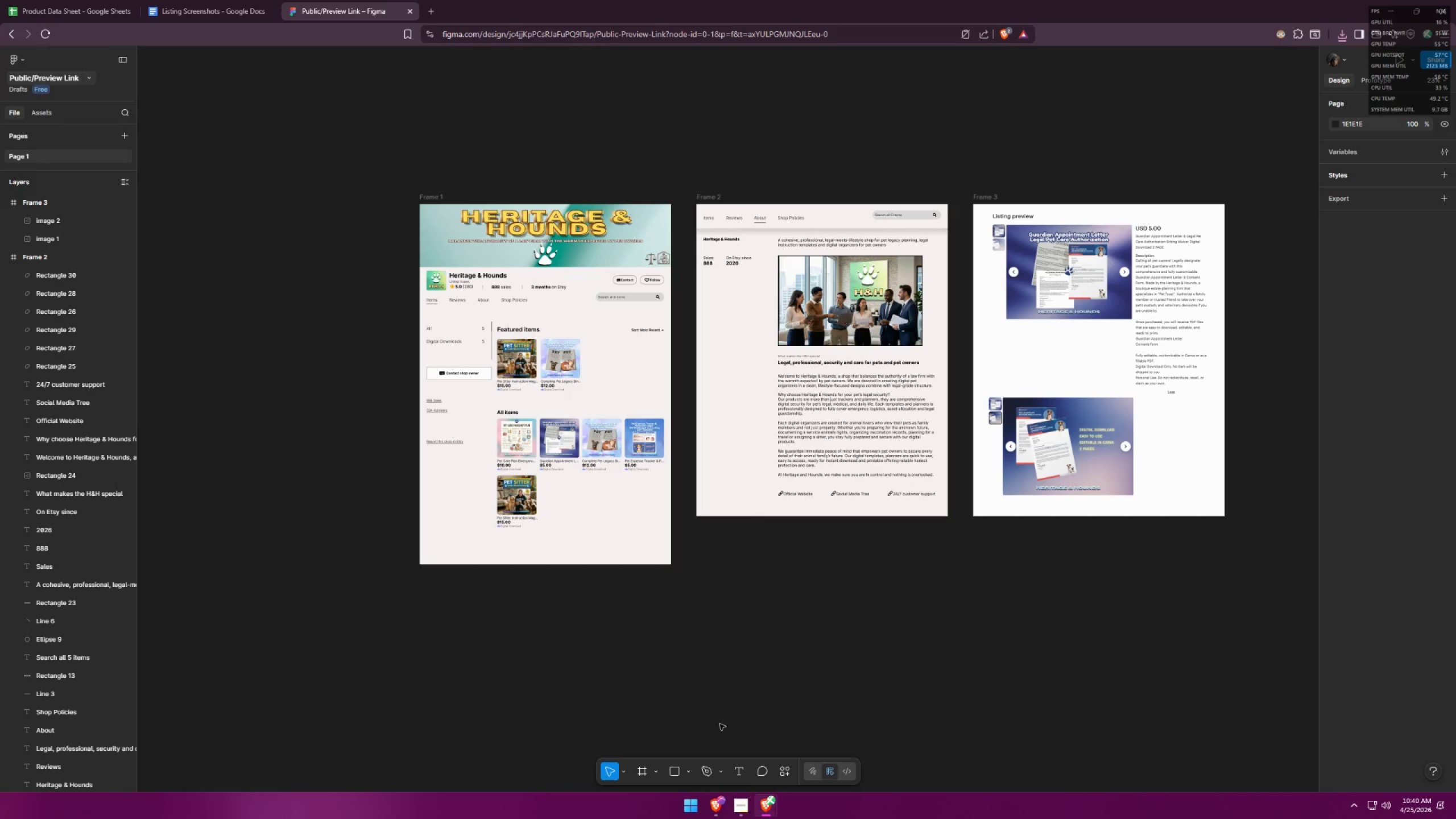 
scroll: coordinate [1073, 427], scroll_direction: up, amount: 4.0
 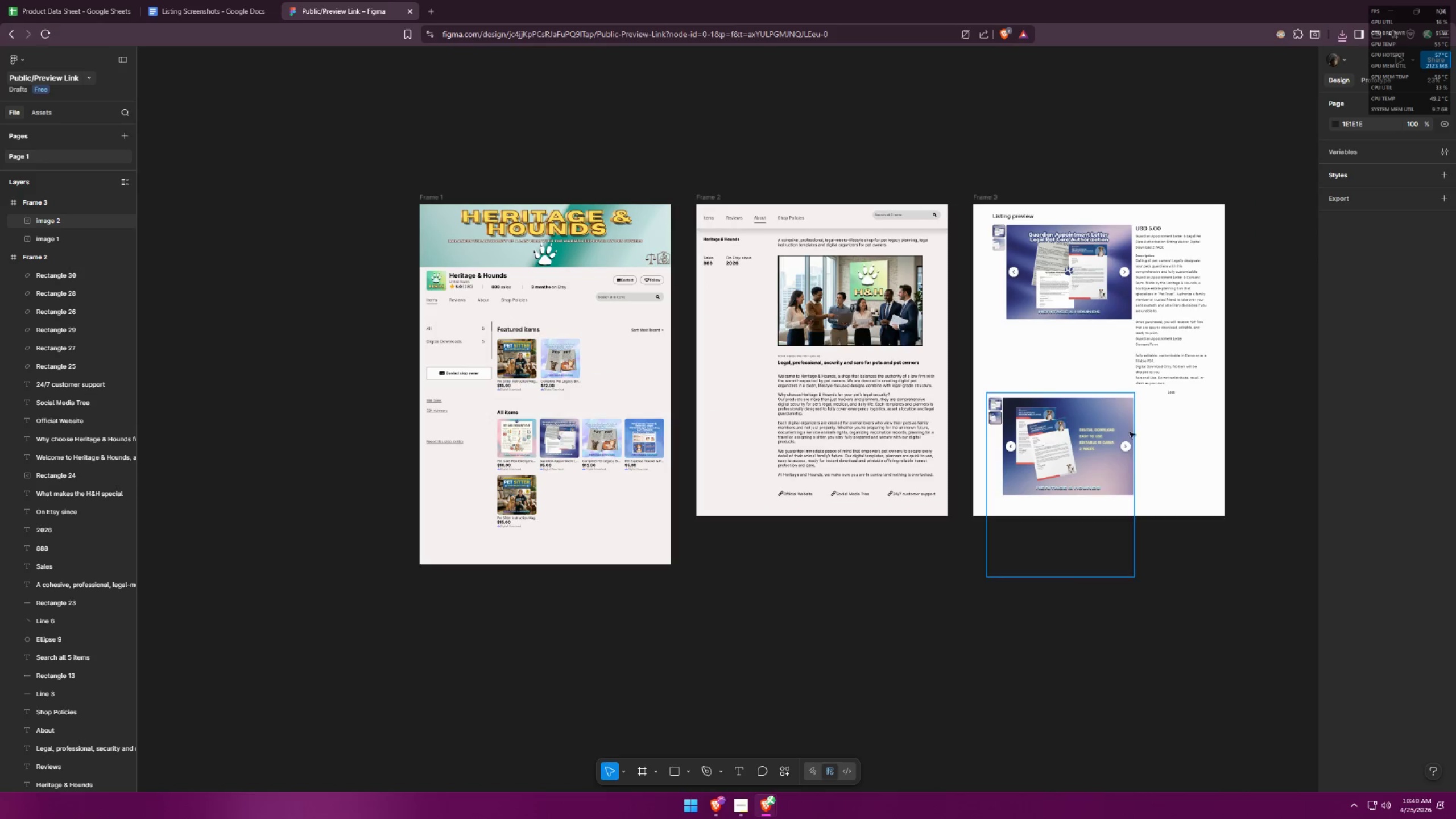 
left_click([744, 805])